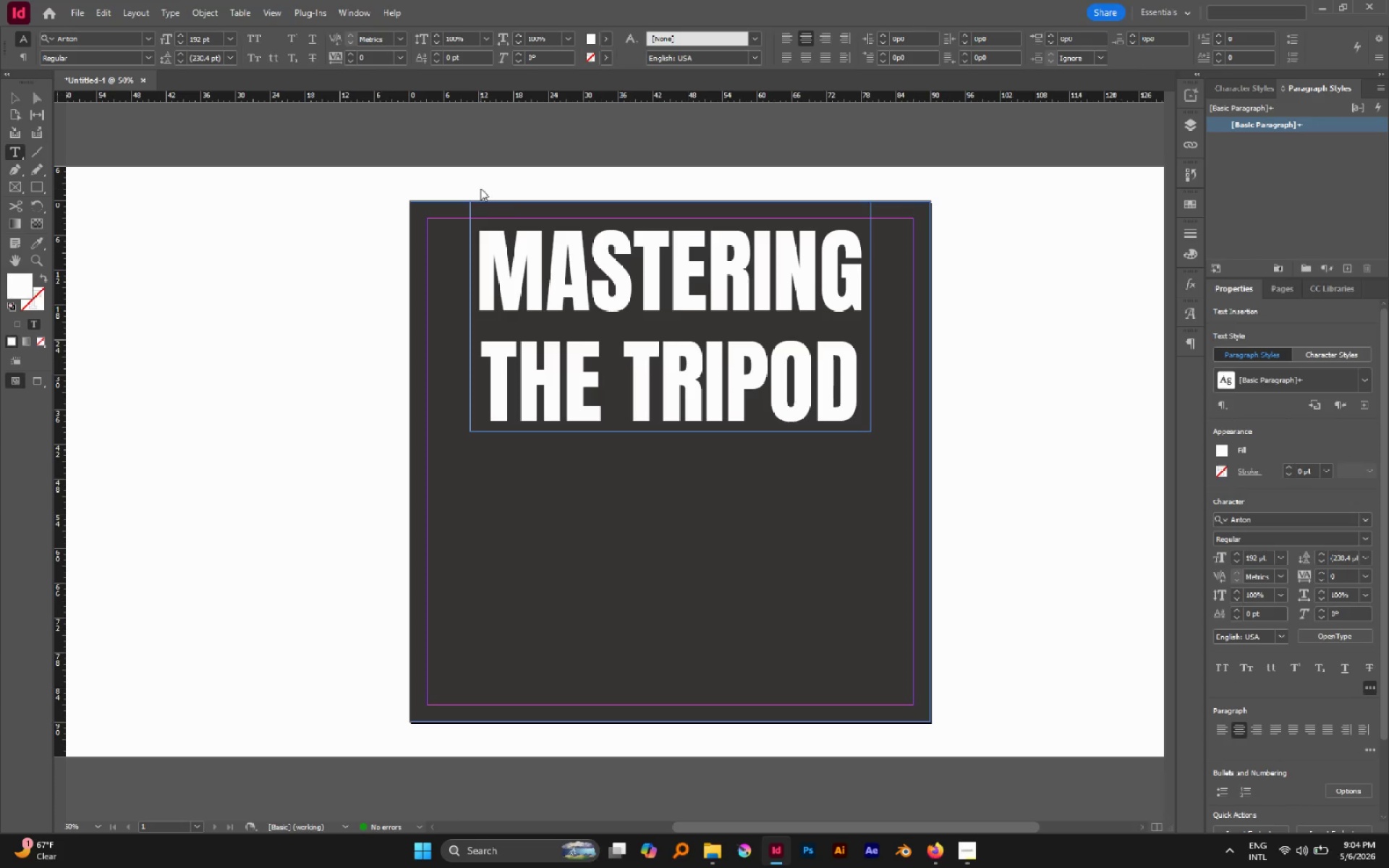 
key(Escape)
 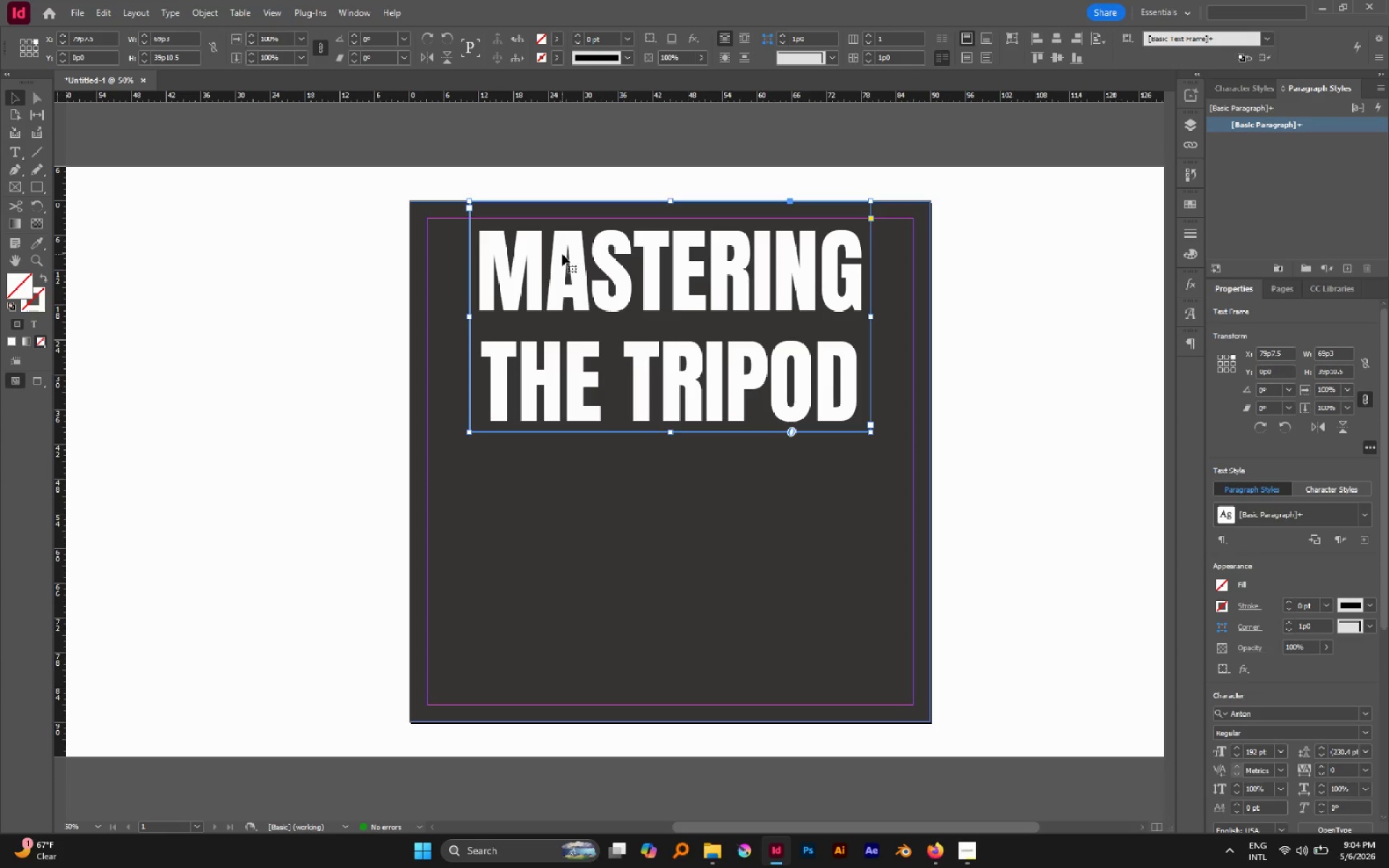 
left_click_drag(start_coordinate=[566, 255], to_coordinate=[569, 245])
 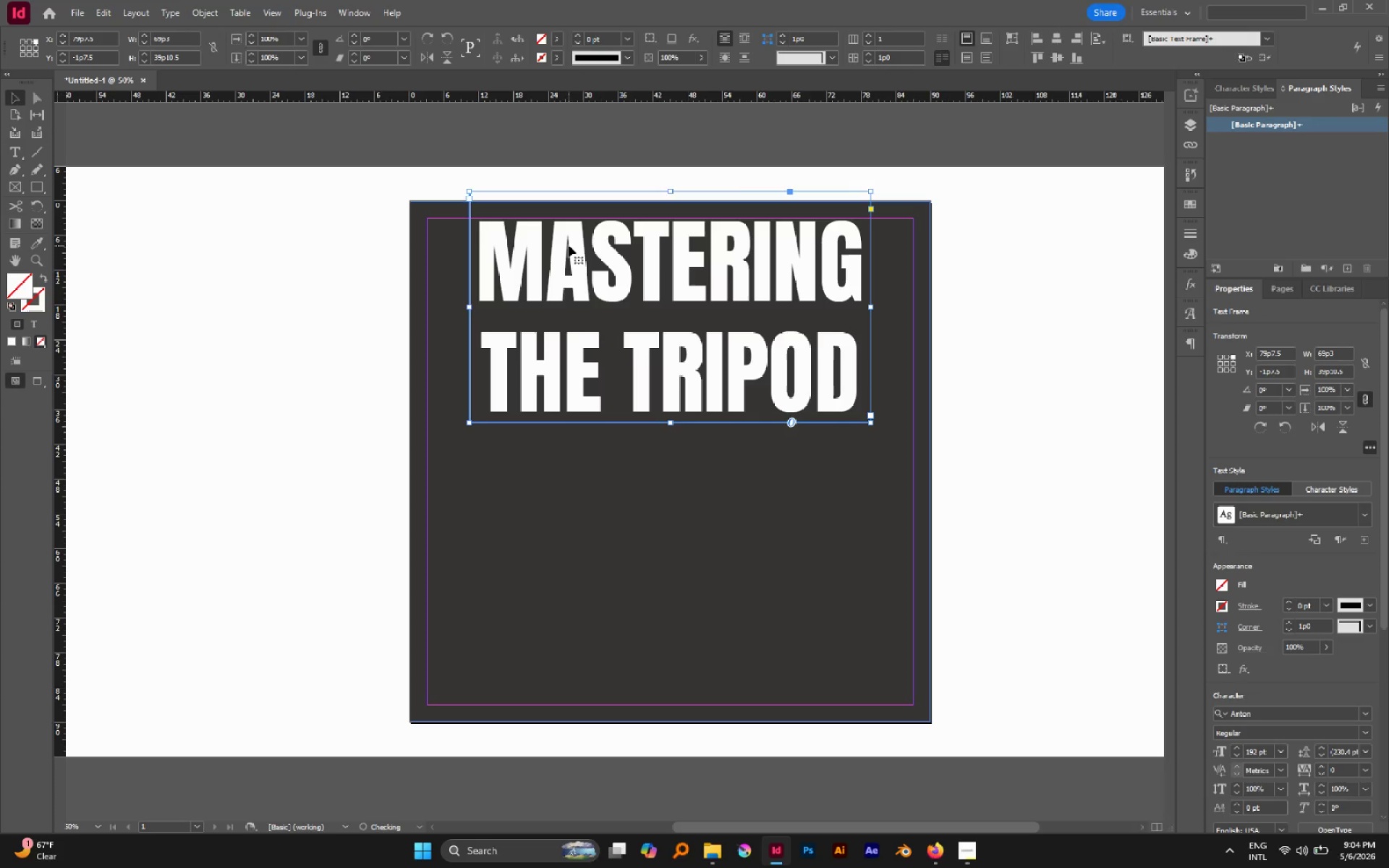 
hold_key(key=ShiftLeft, duration=0.81)
 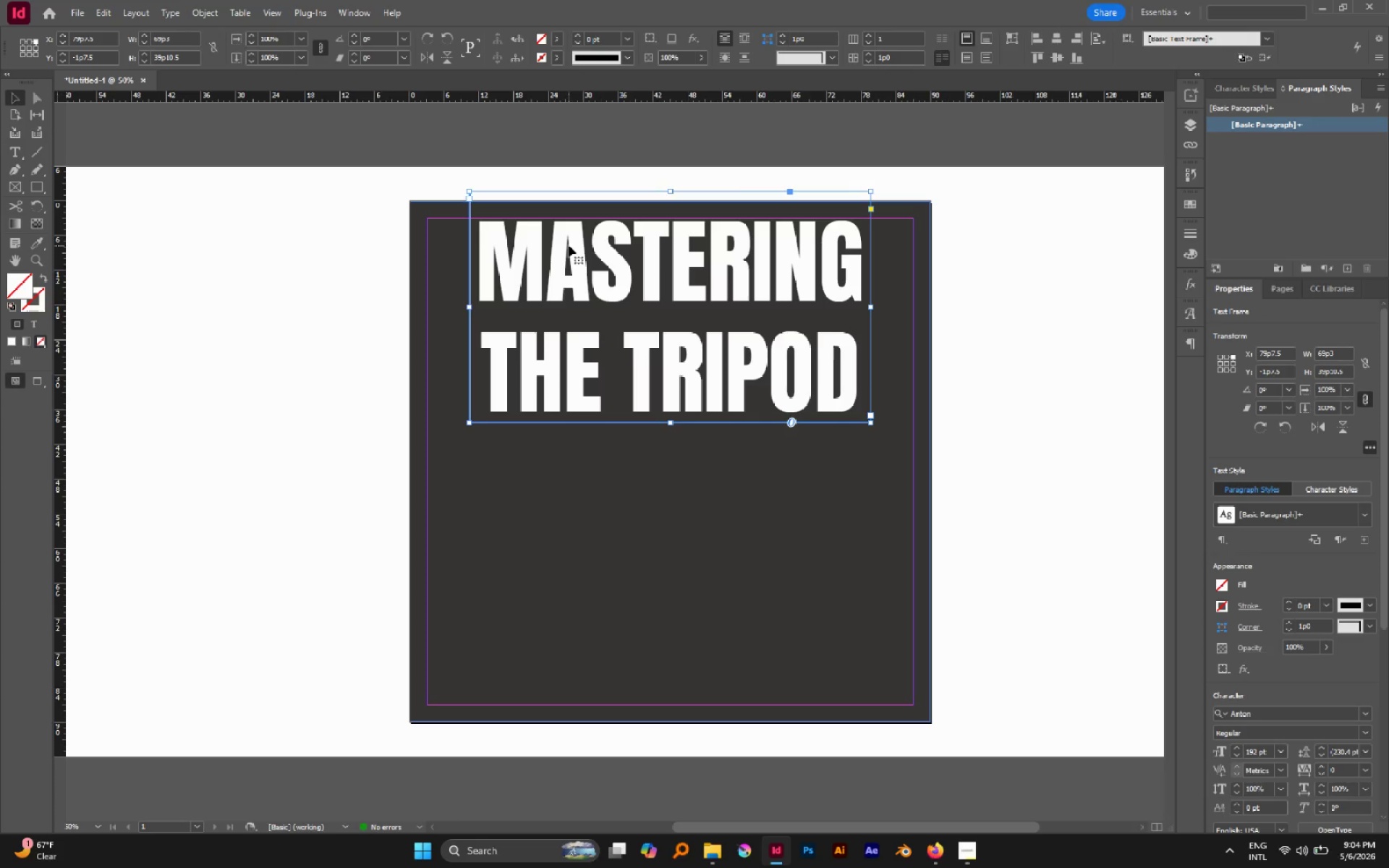 
key(ArrowUp)
 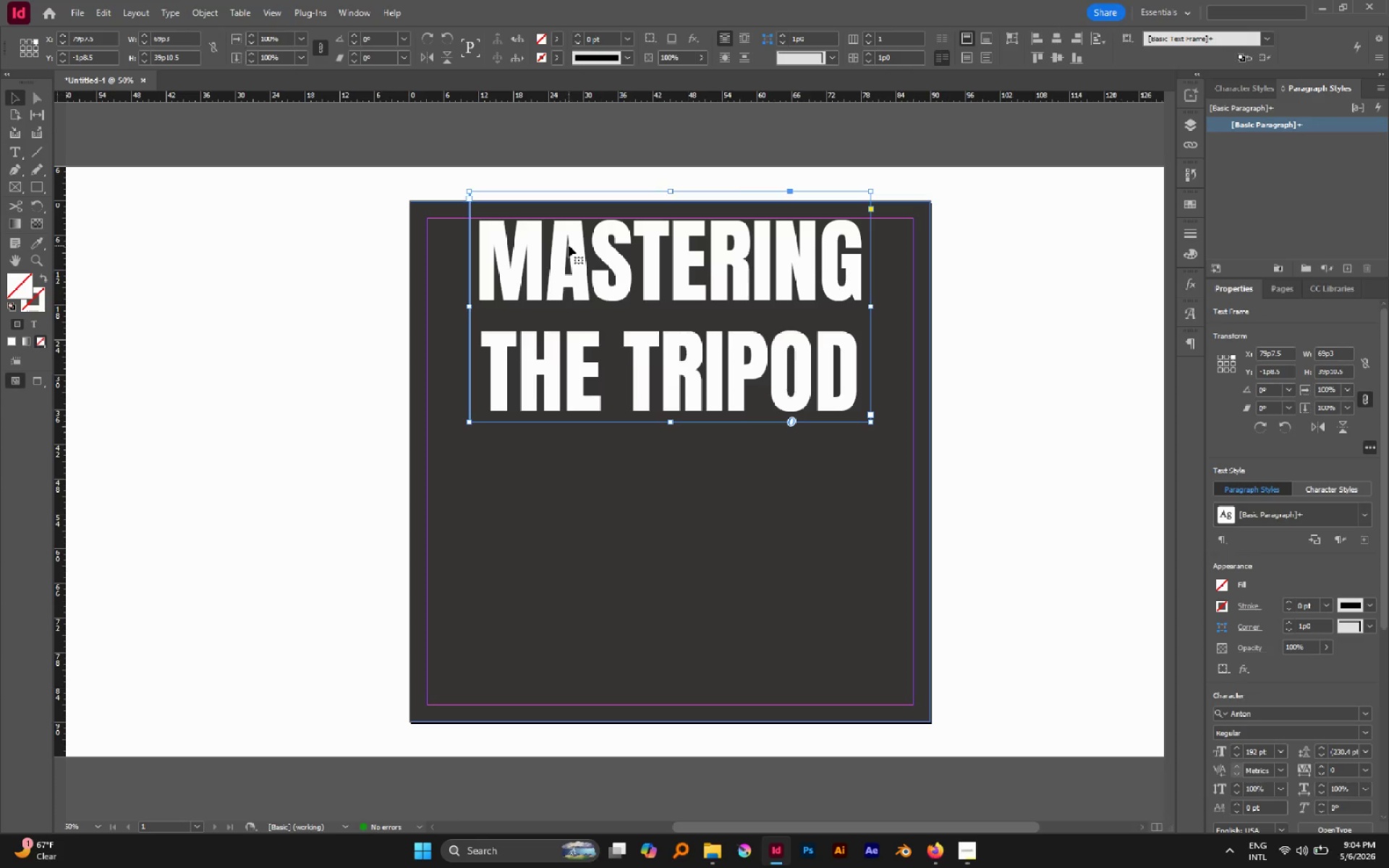 
left_click([986, 251])
 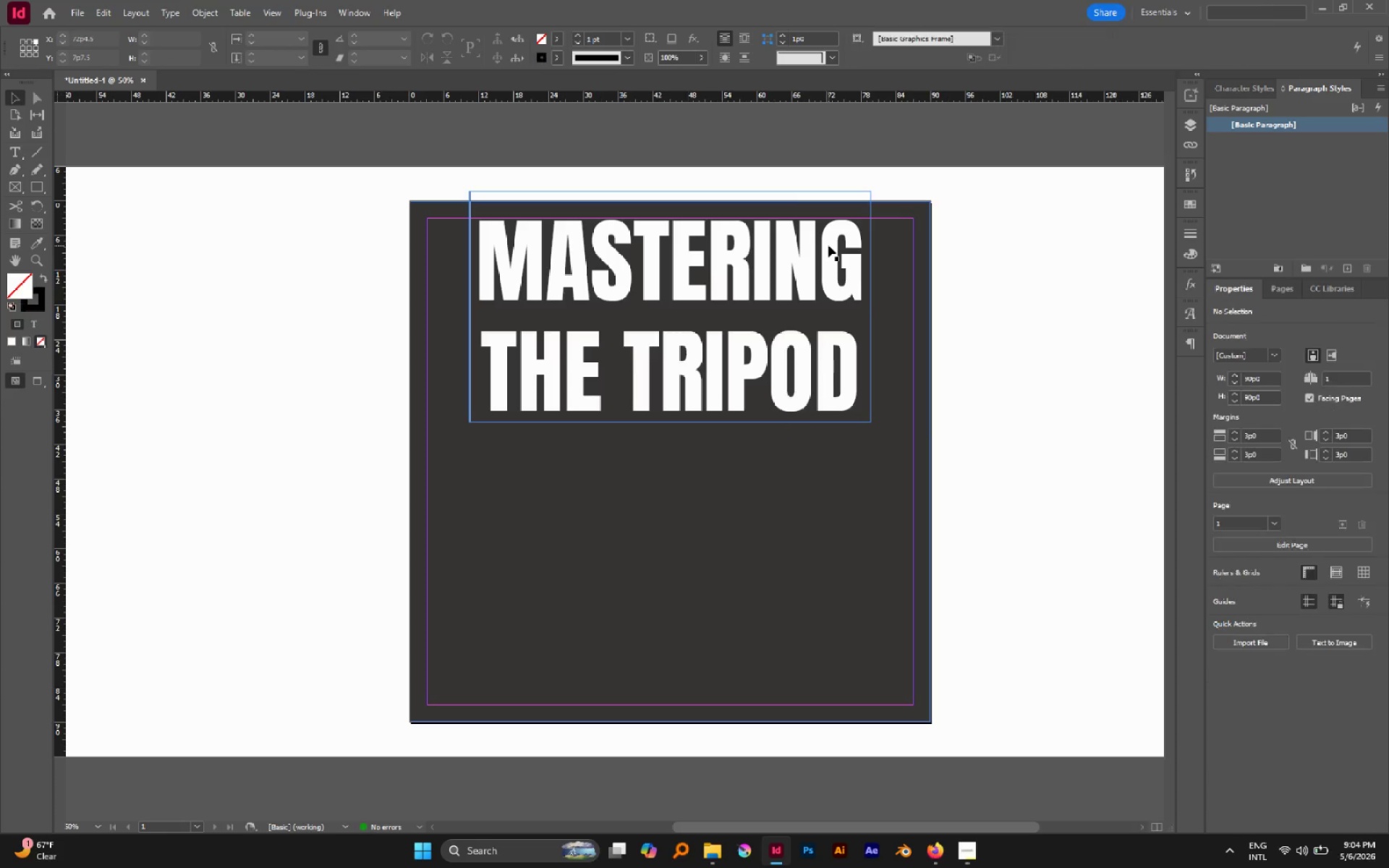 
left_click([828, 245])
 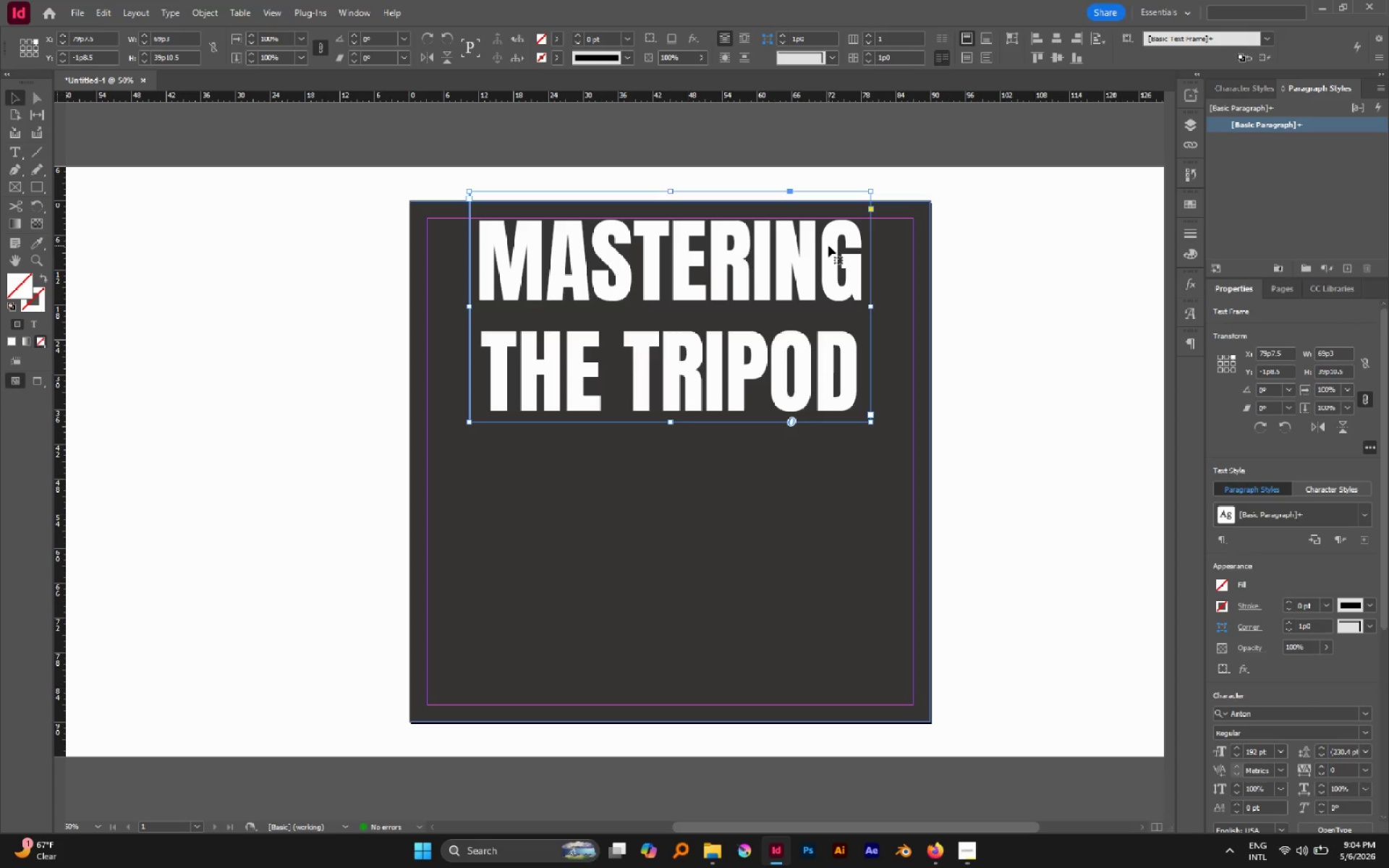 
wait(14.91)
 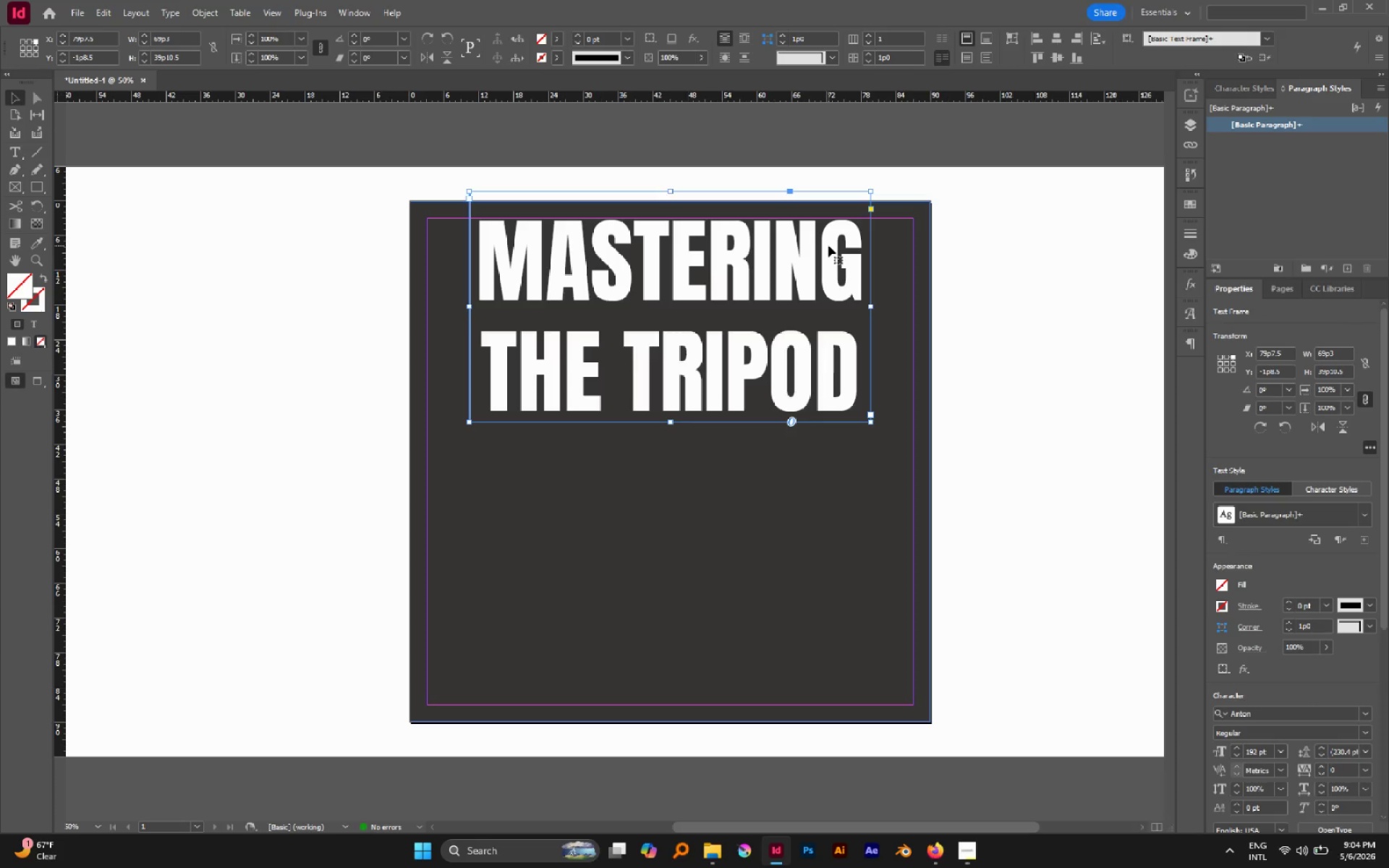 
double_click([737, 358])
 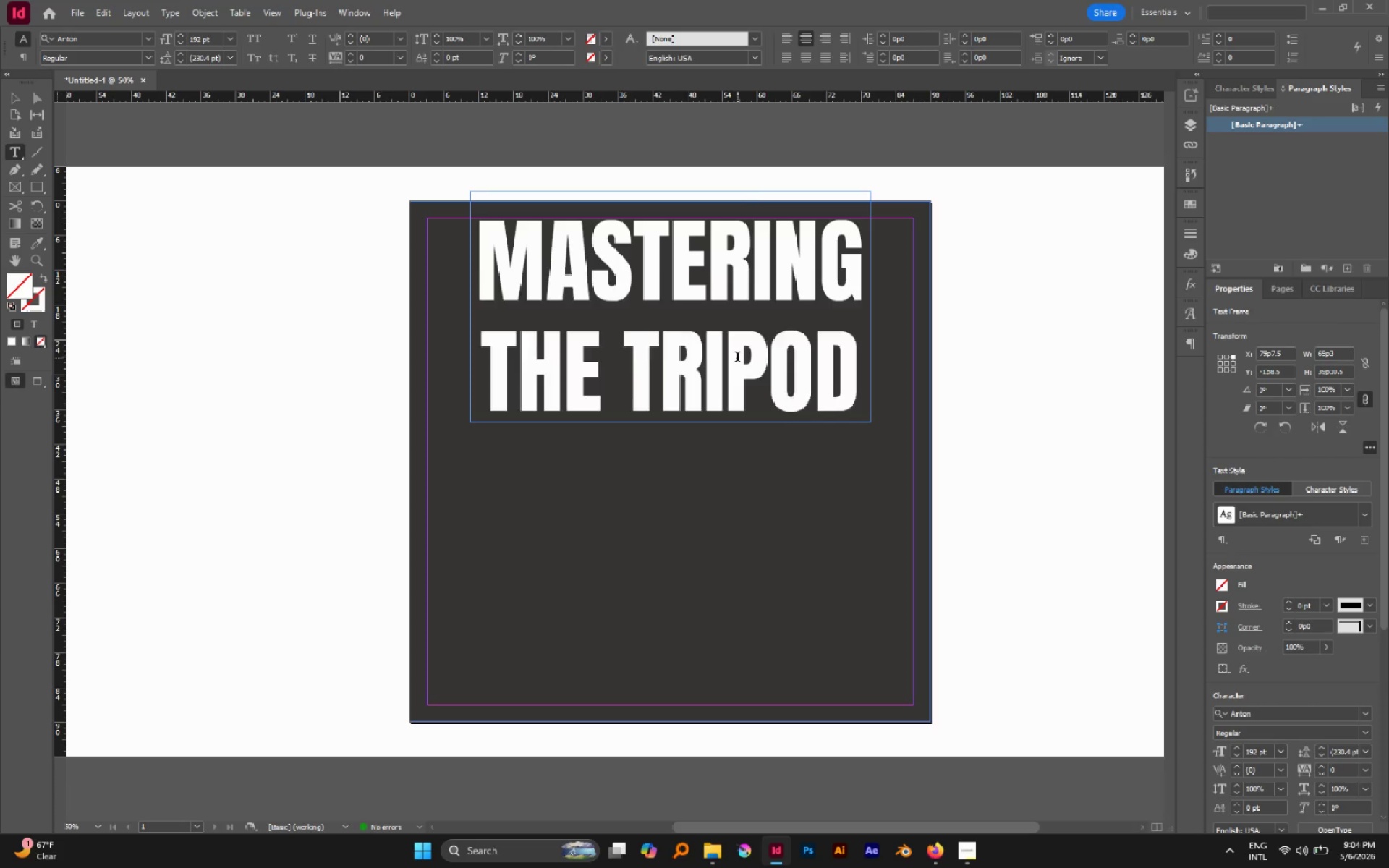 
triple_click([737, 358])
 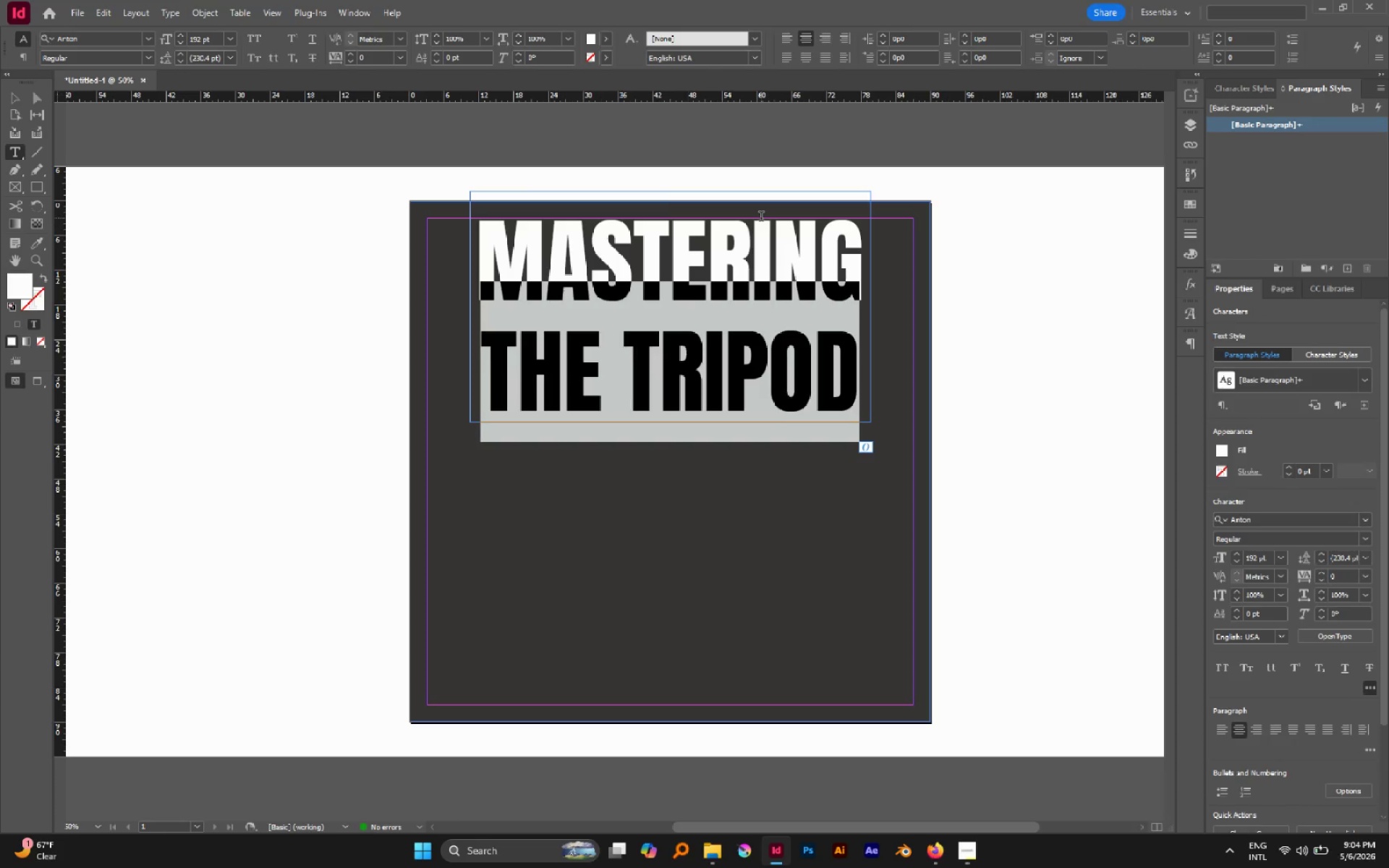 
double_click([642, 233])
 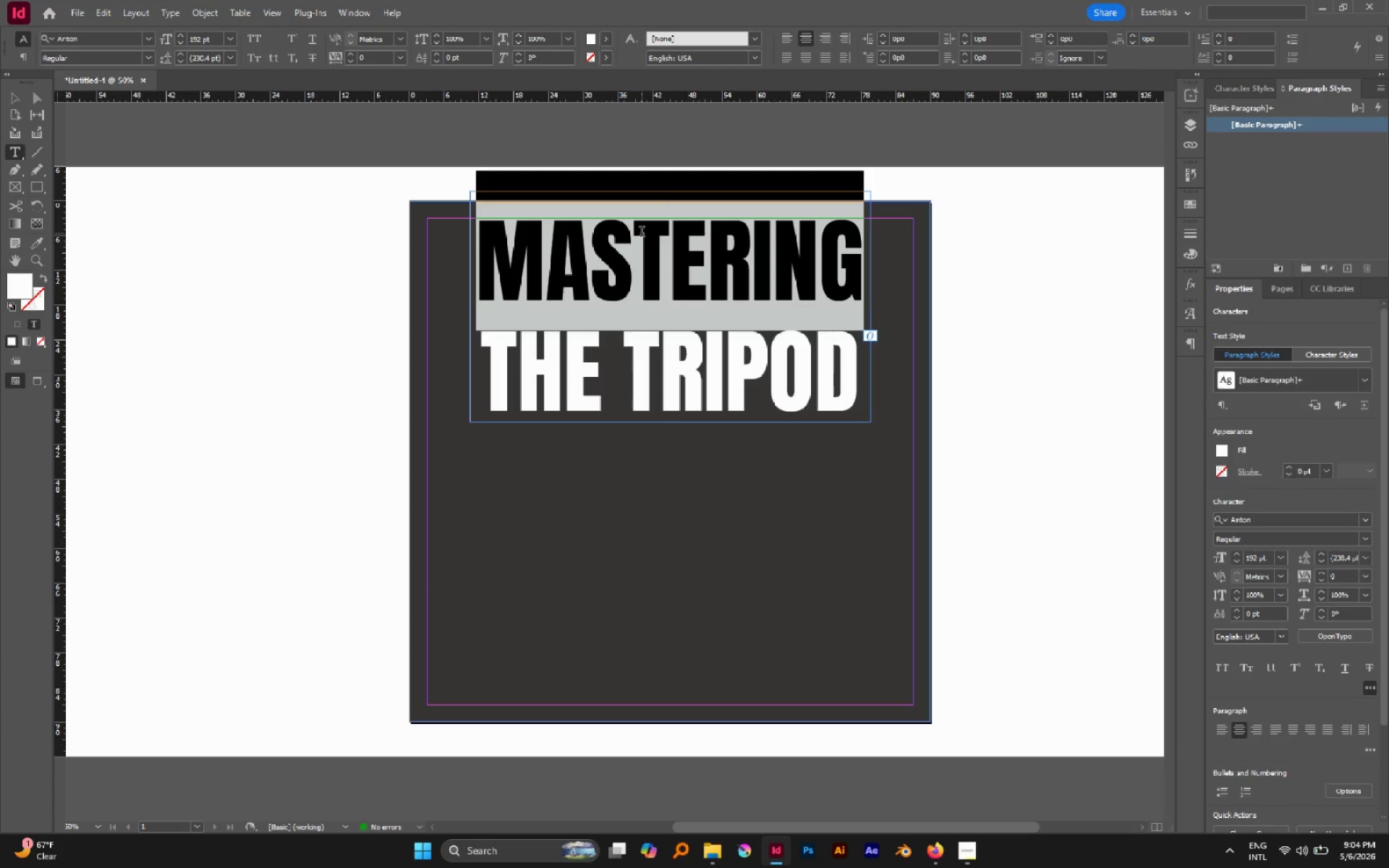 
key(Control+A)
 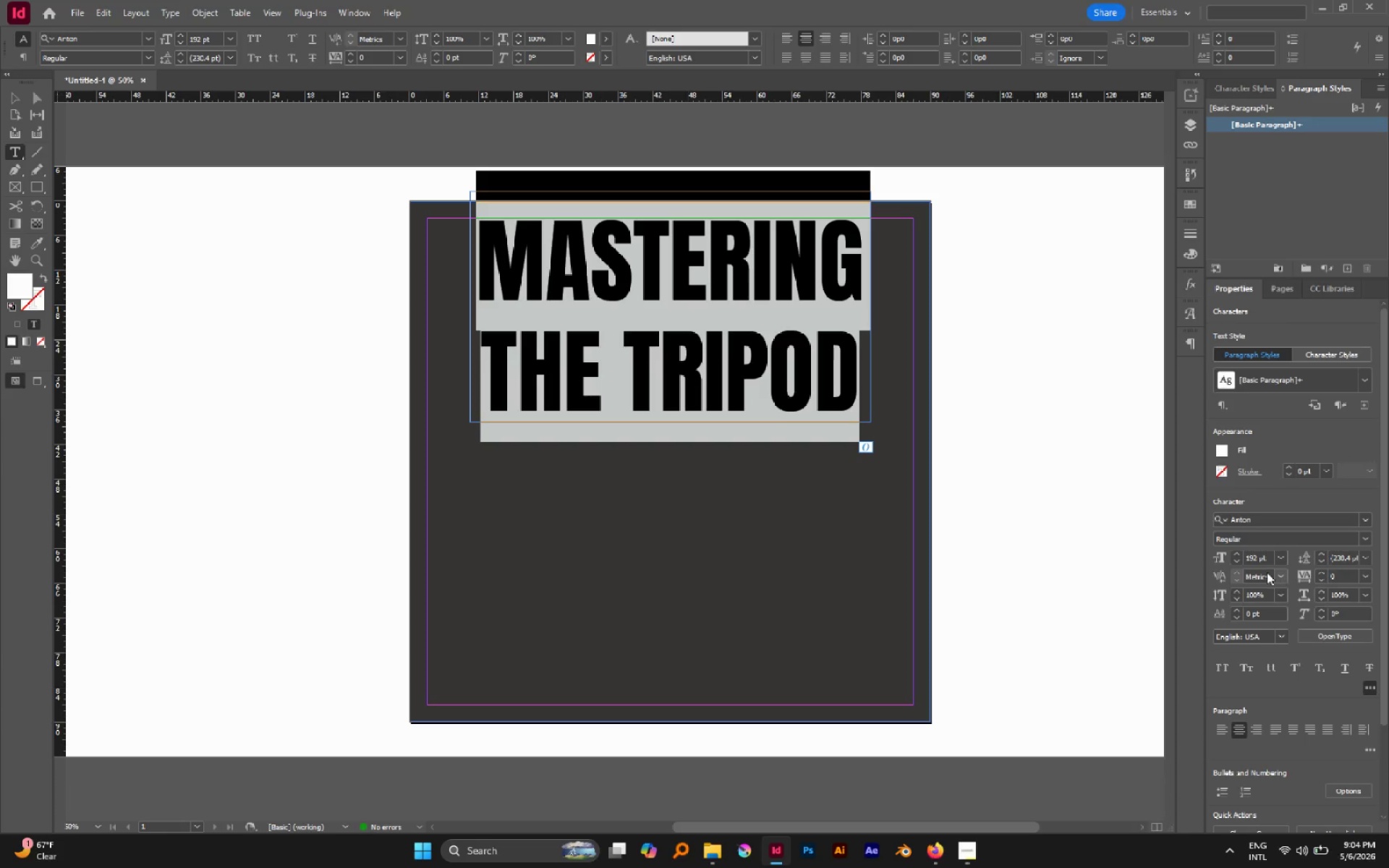 
double_click([1257, 556])
 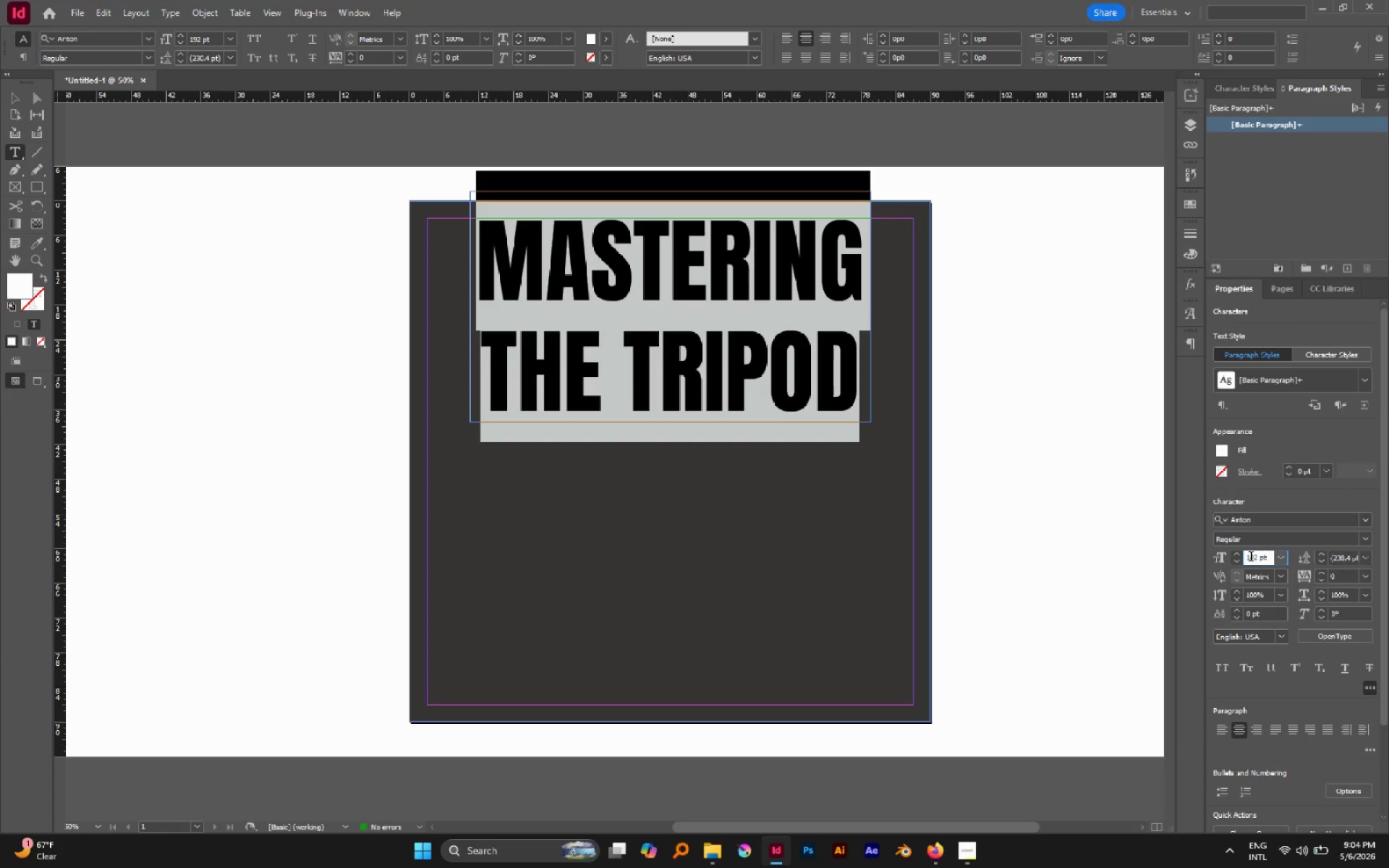 
left_click([1252, 558])
 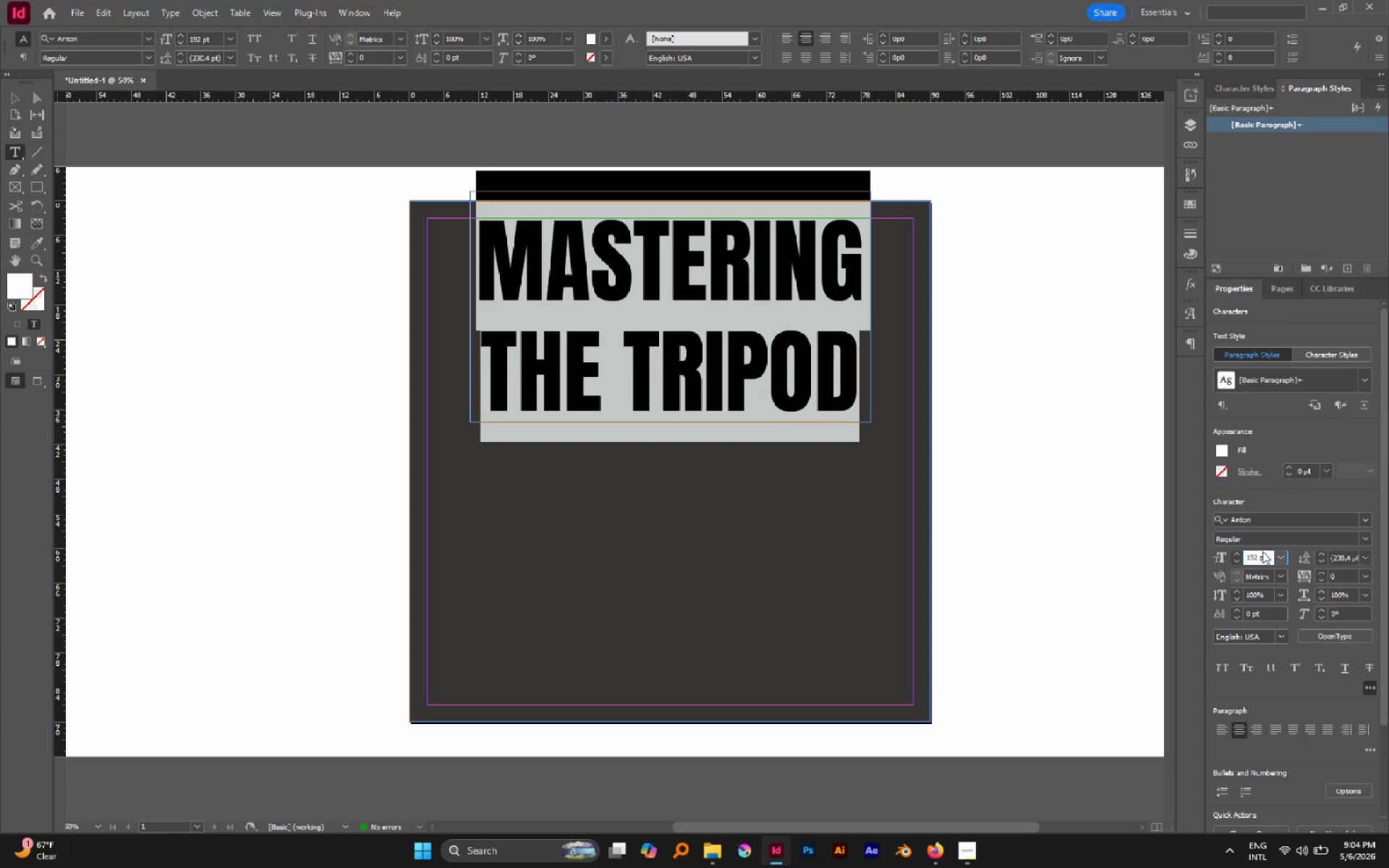 
left_click_drag(start_coordinate=[1258, 559], to_coordinate=[1236, 560])
 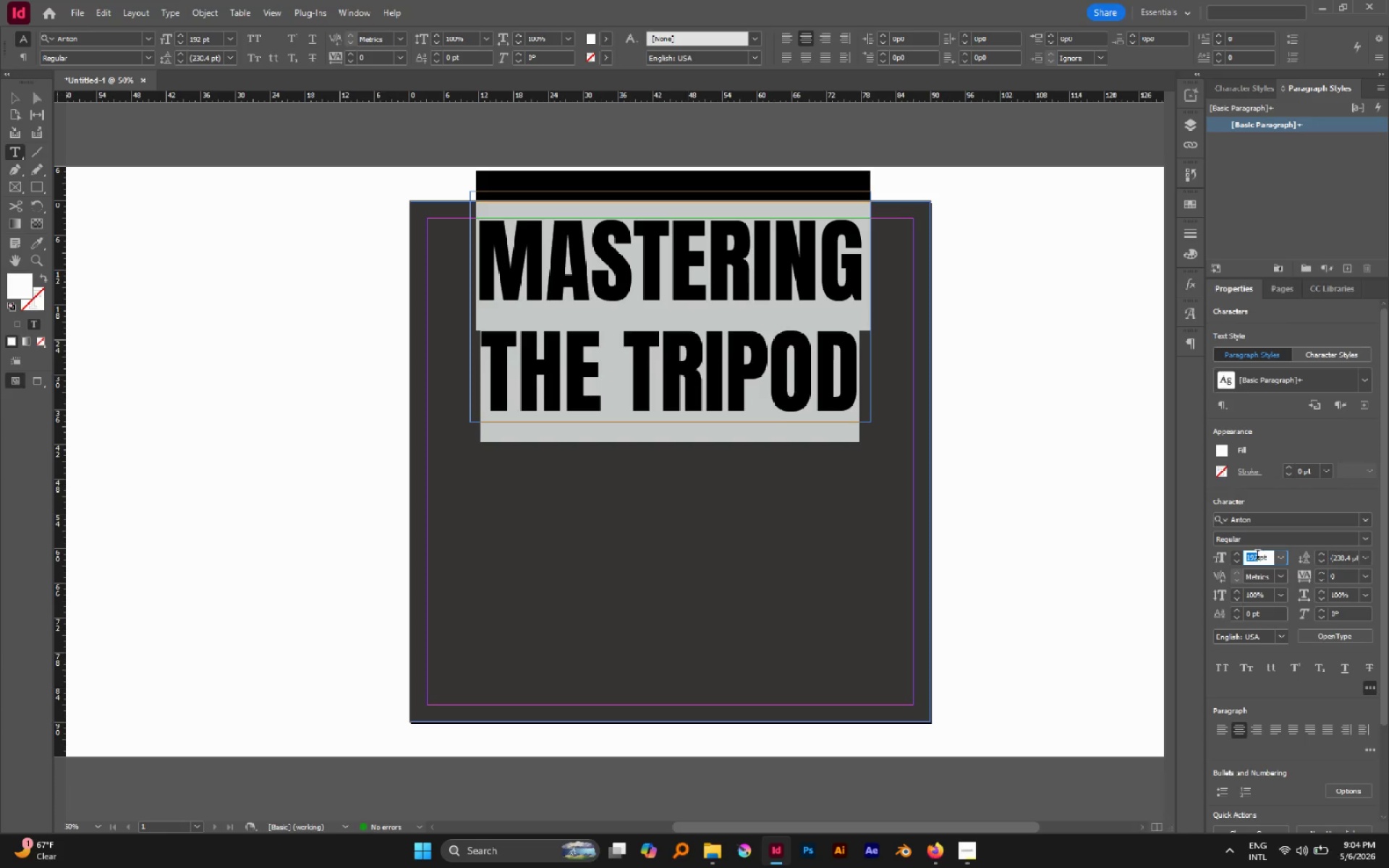 
wait(5.19)
 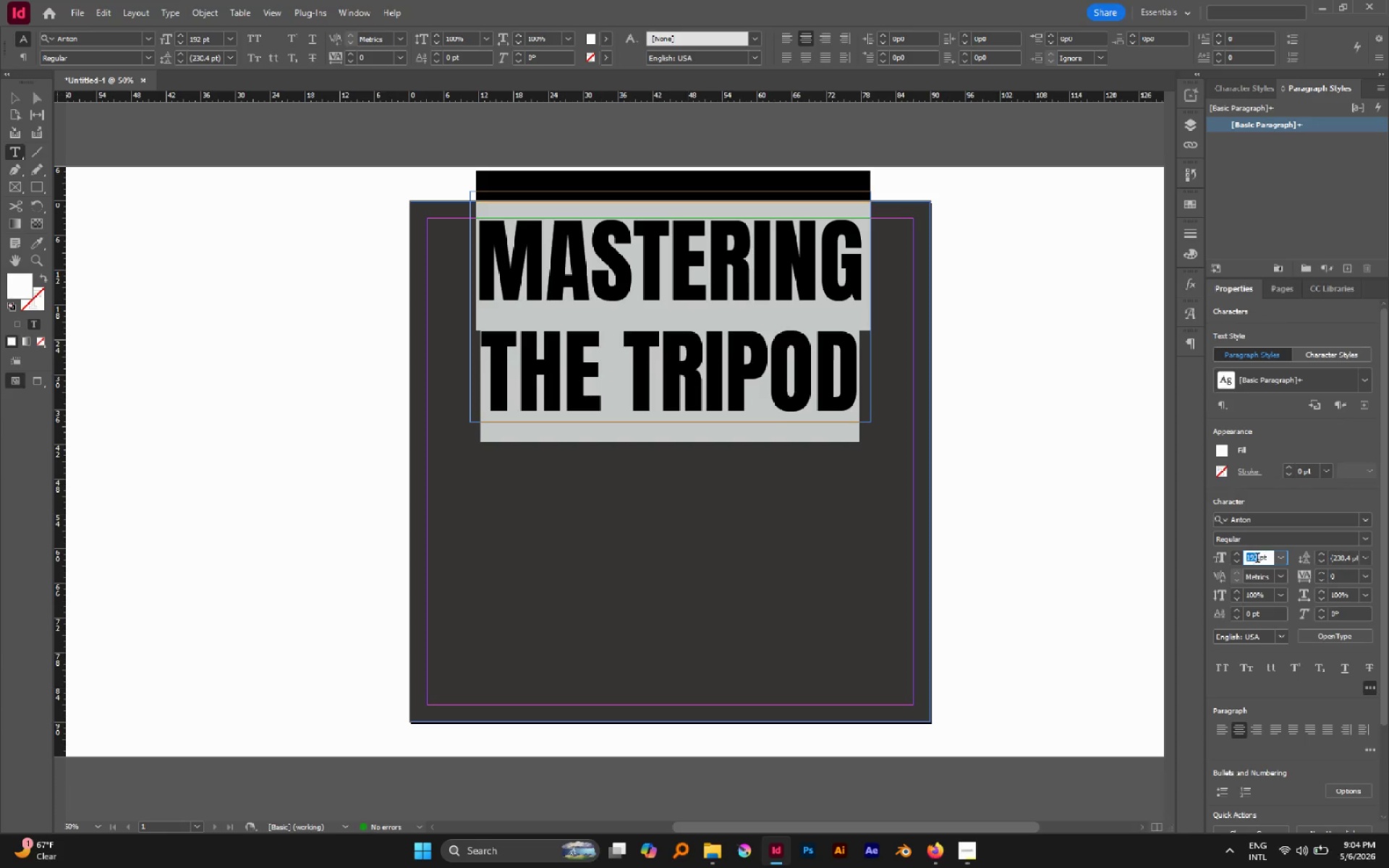 
key(Shift+ArrowDown)
 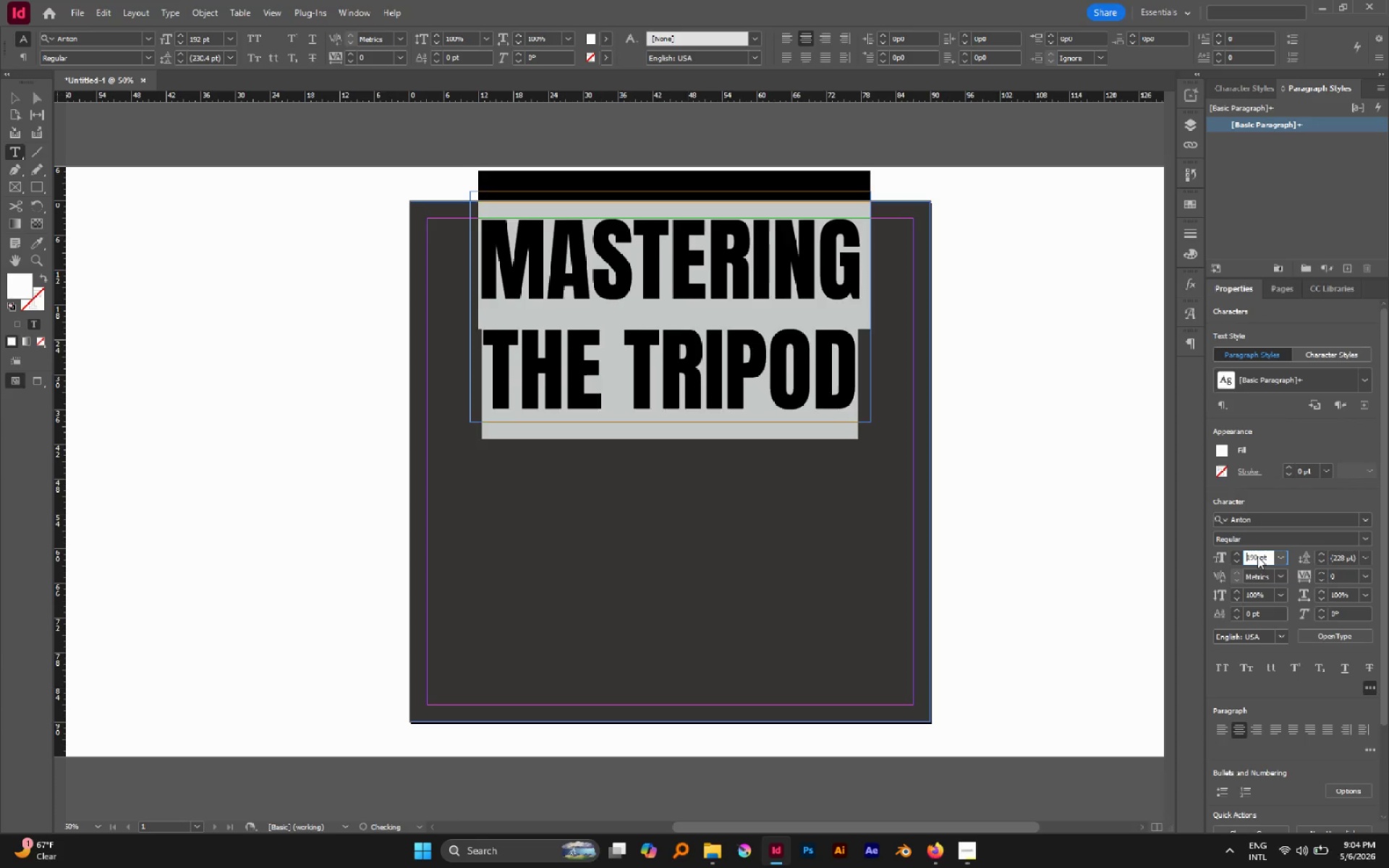 
key(Shift+ArrowDown)
 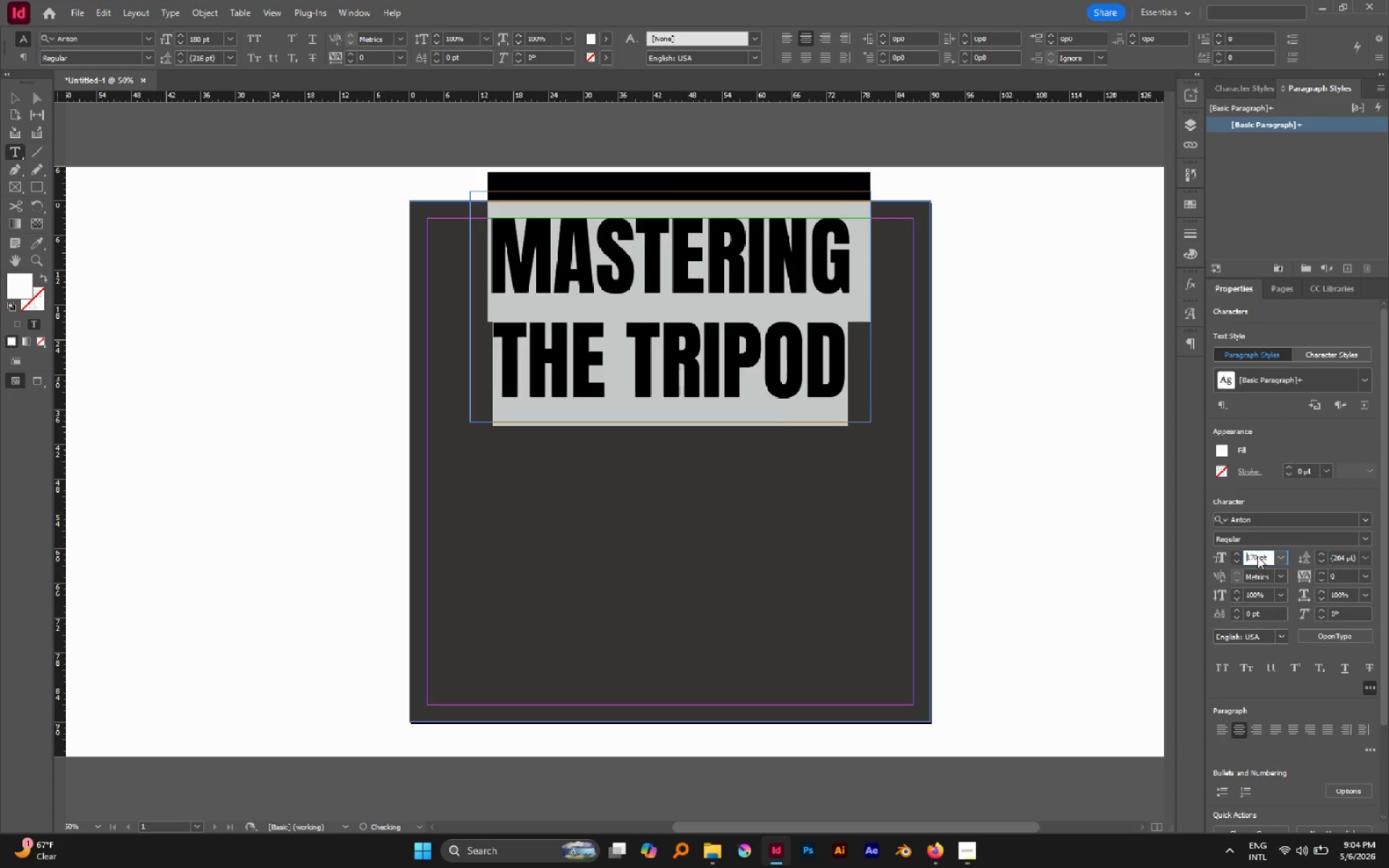 
key(Shift+ArrowDown)
 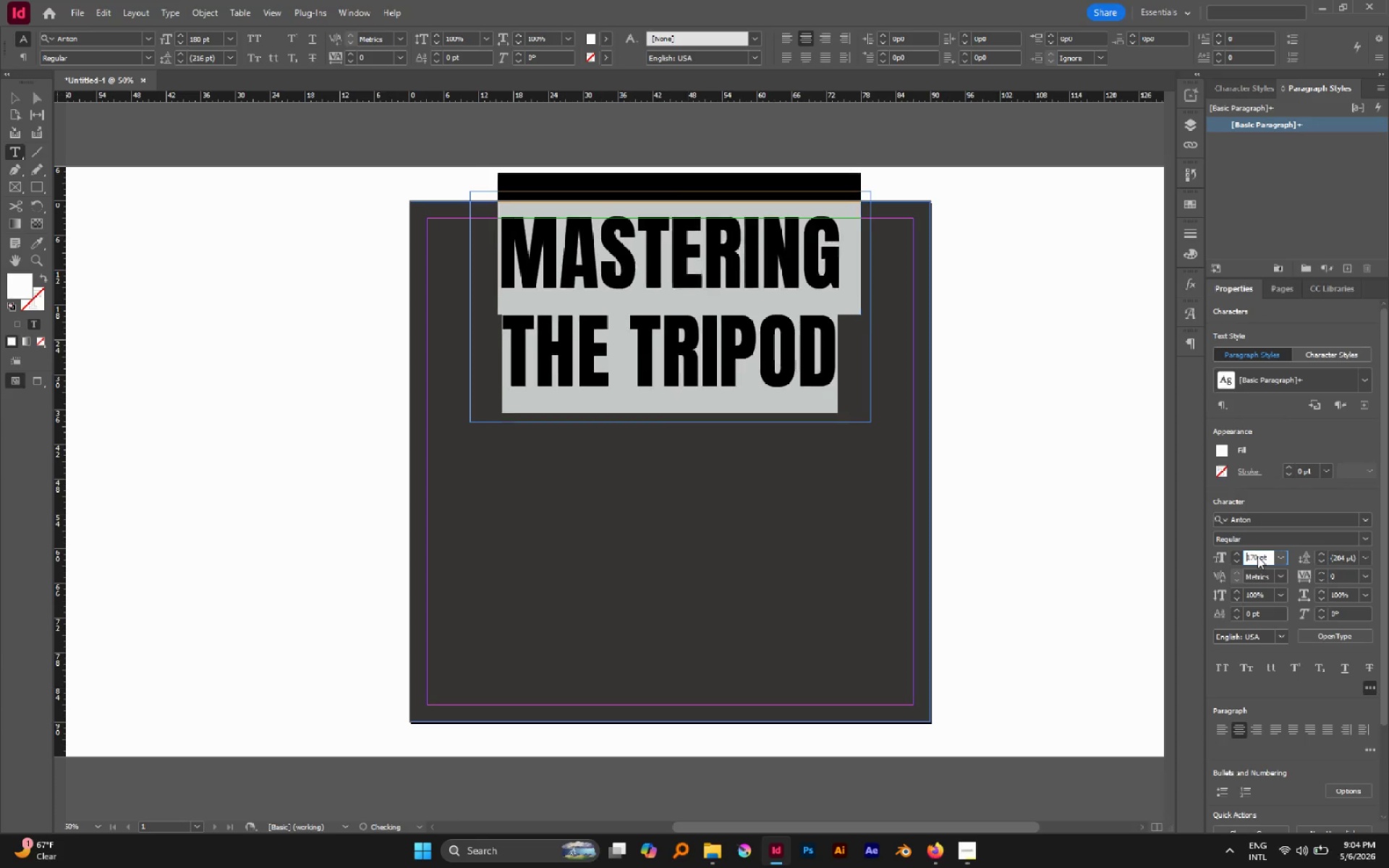 
key(Shift+ArrowDown)
 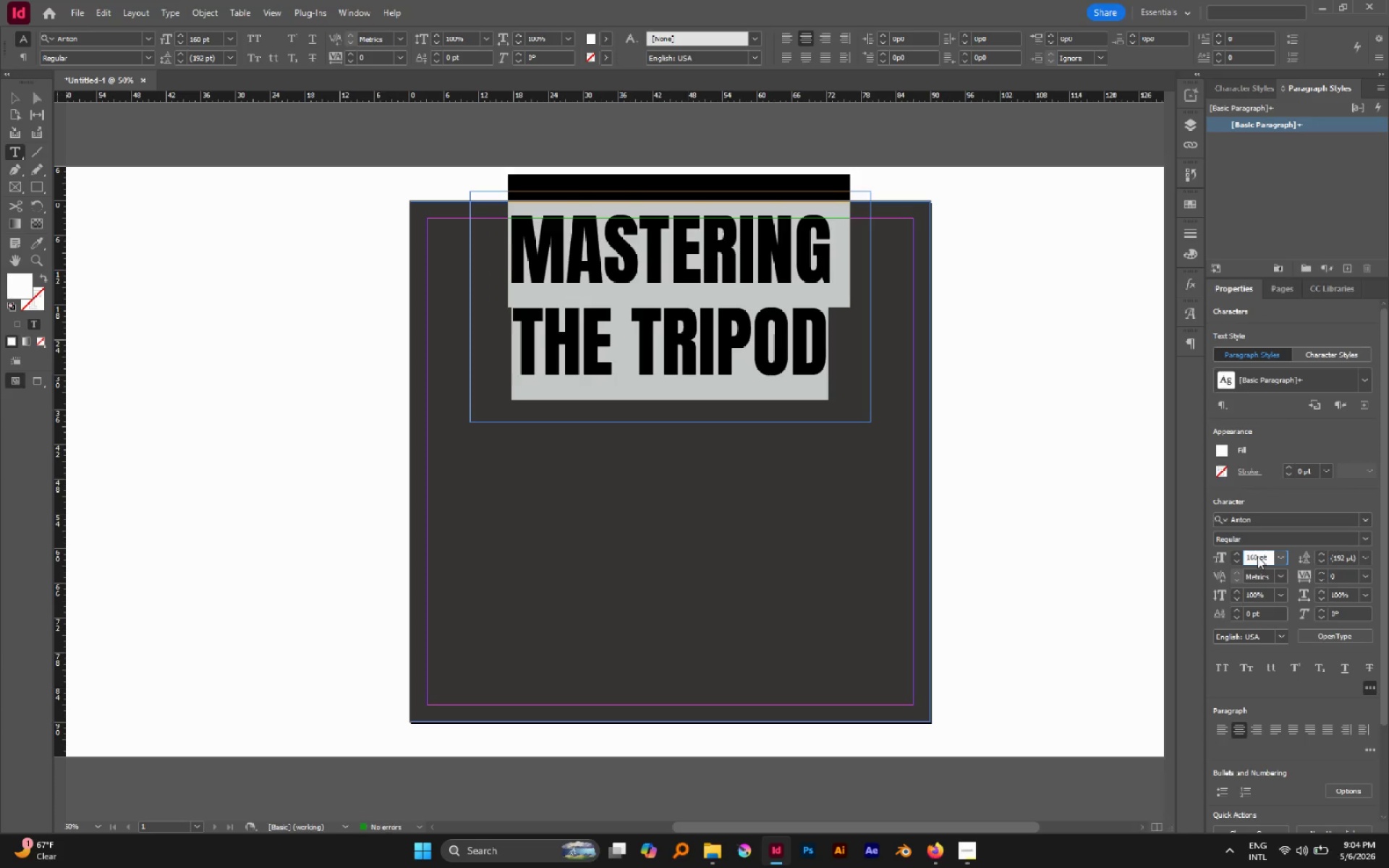 
key(Shift+ArrowUp)
 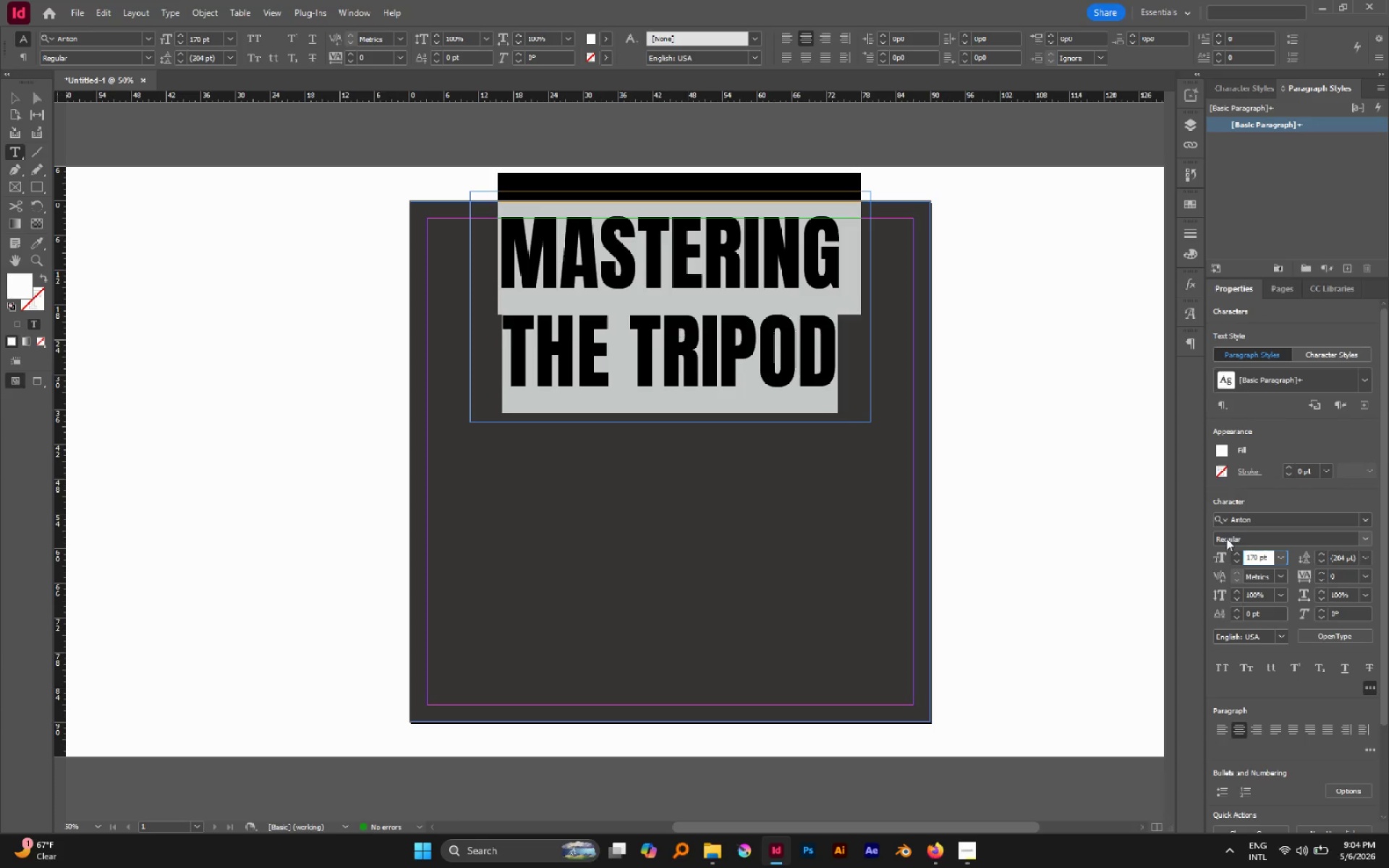 
left_click([731, 318])
 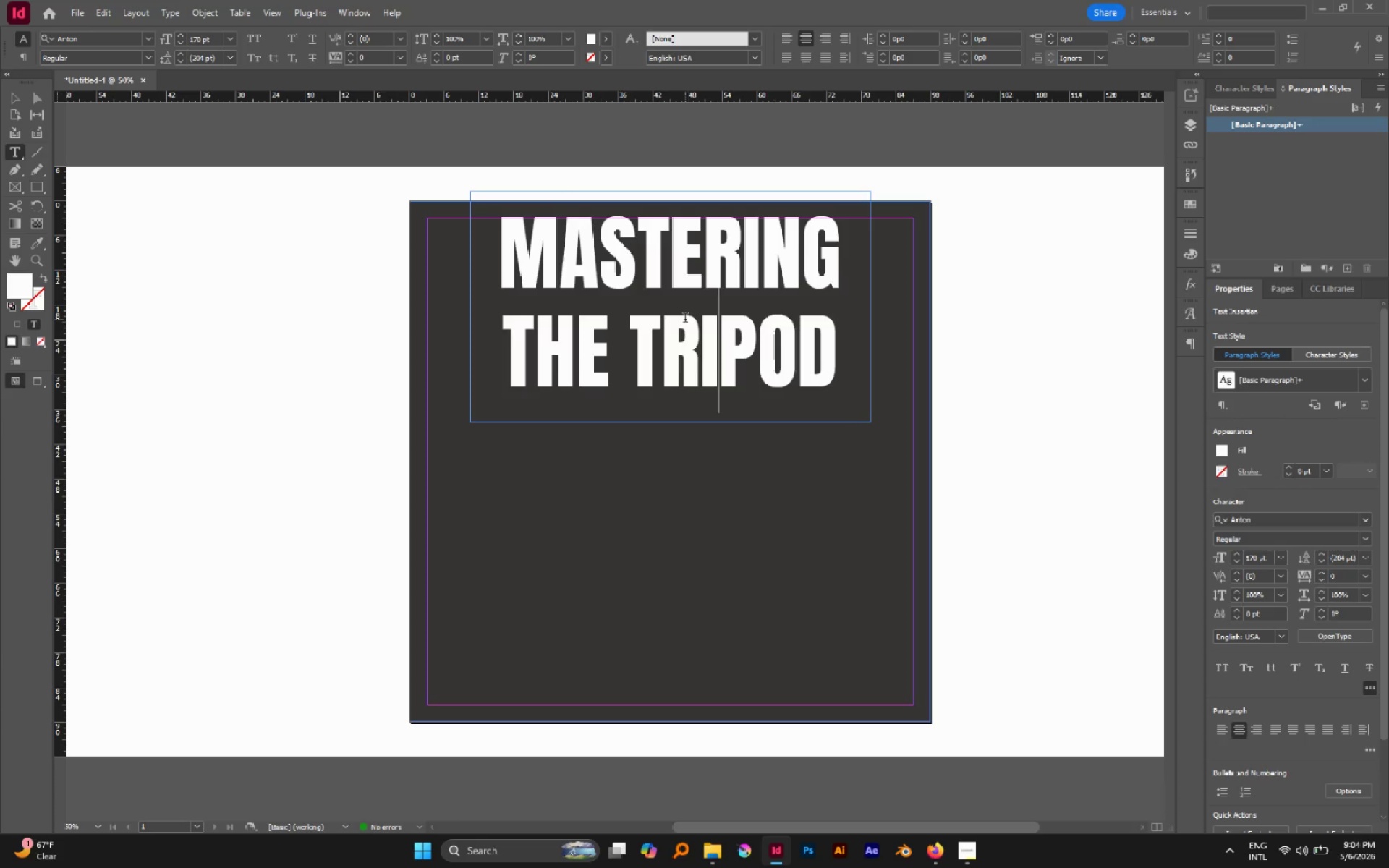 
double_click([685, 319])
 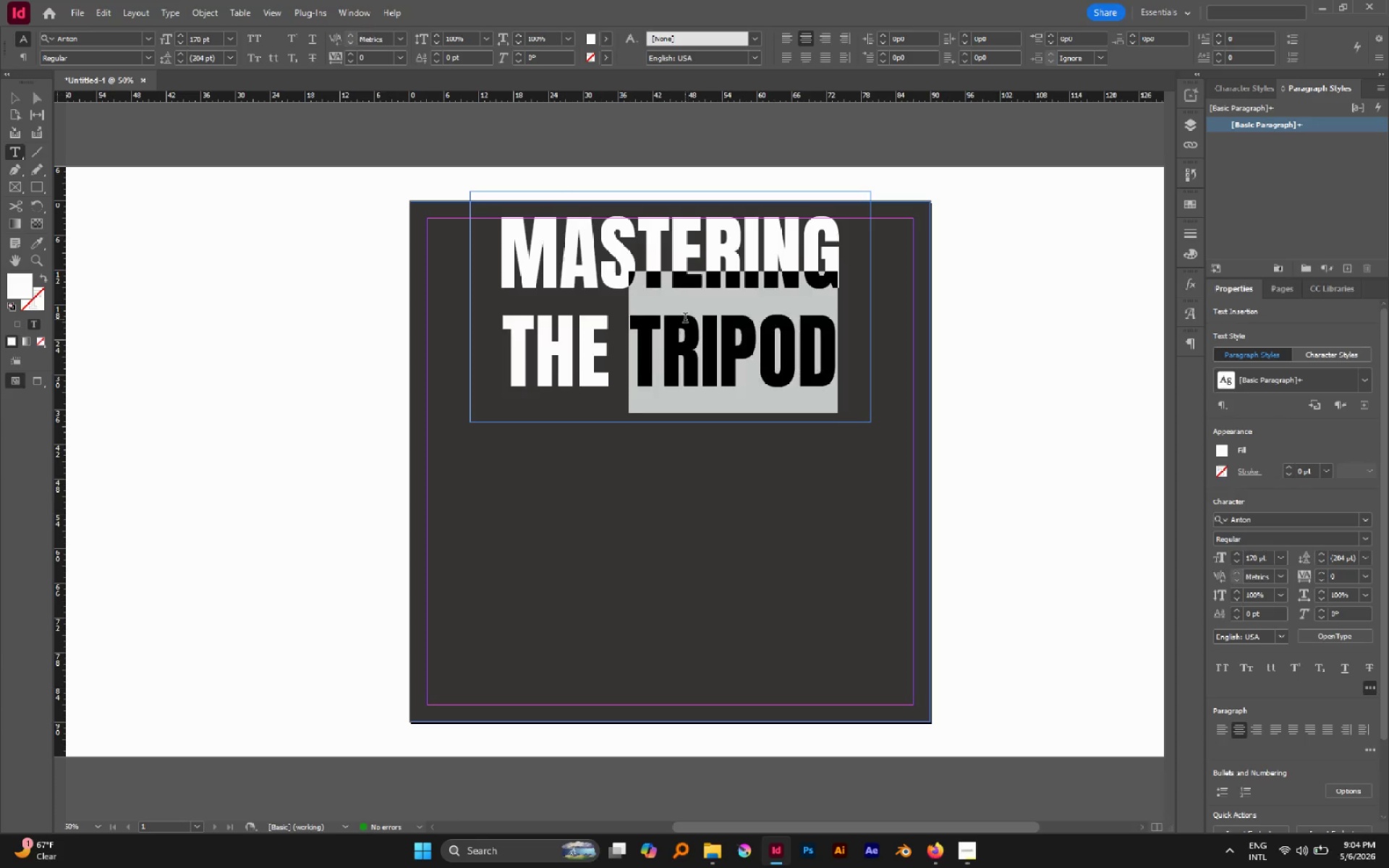 
triple_click([685, 319])
 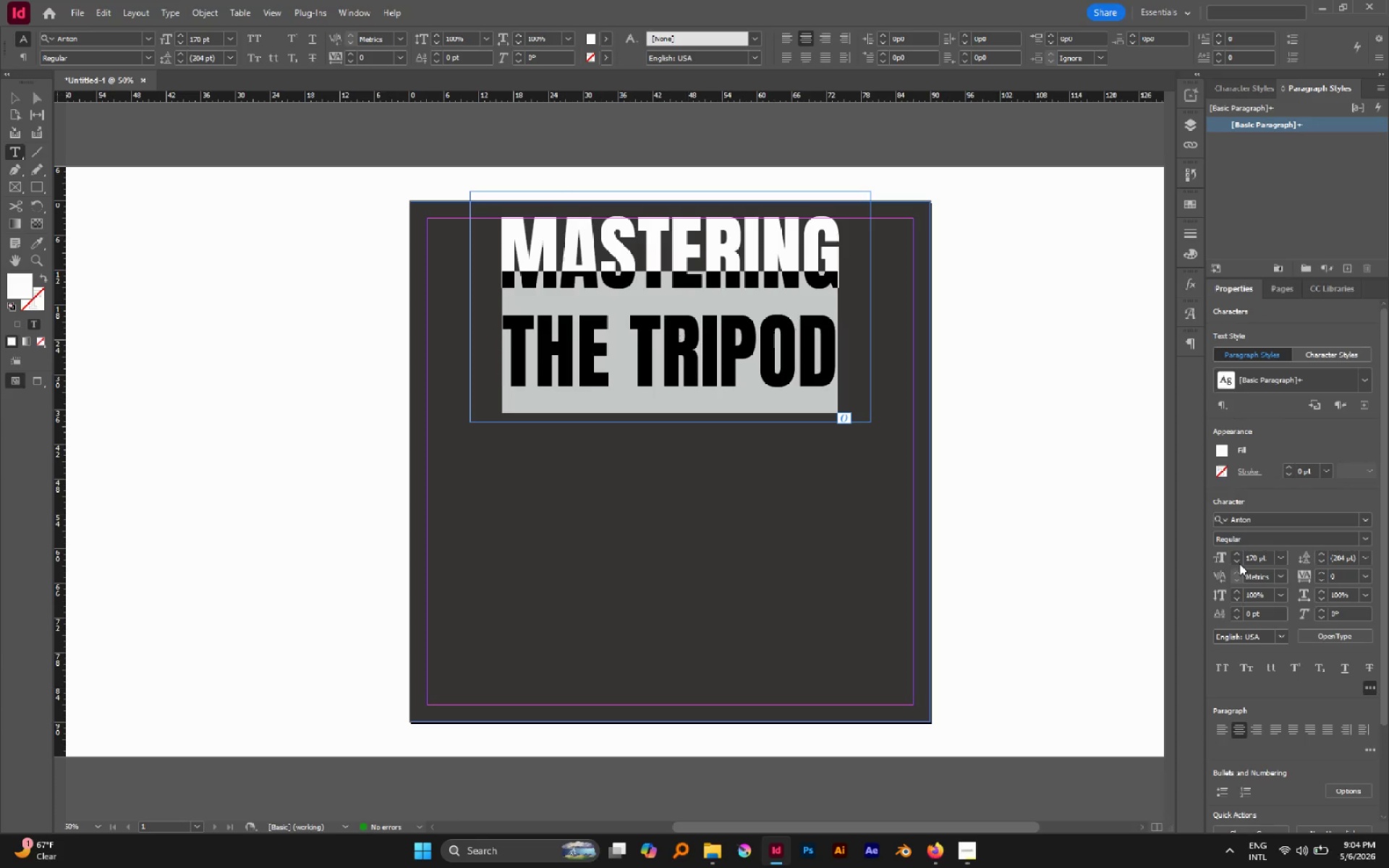 
double_click([1238, 561])
 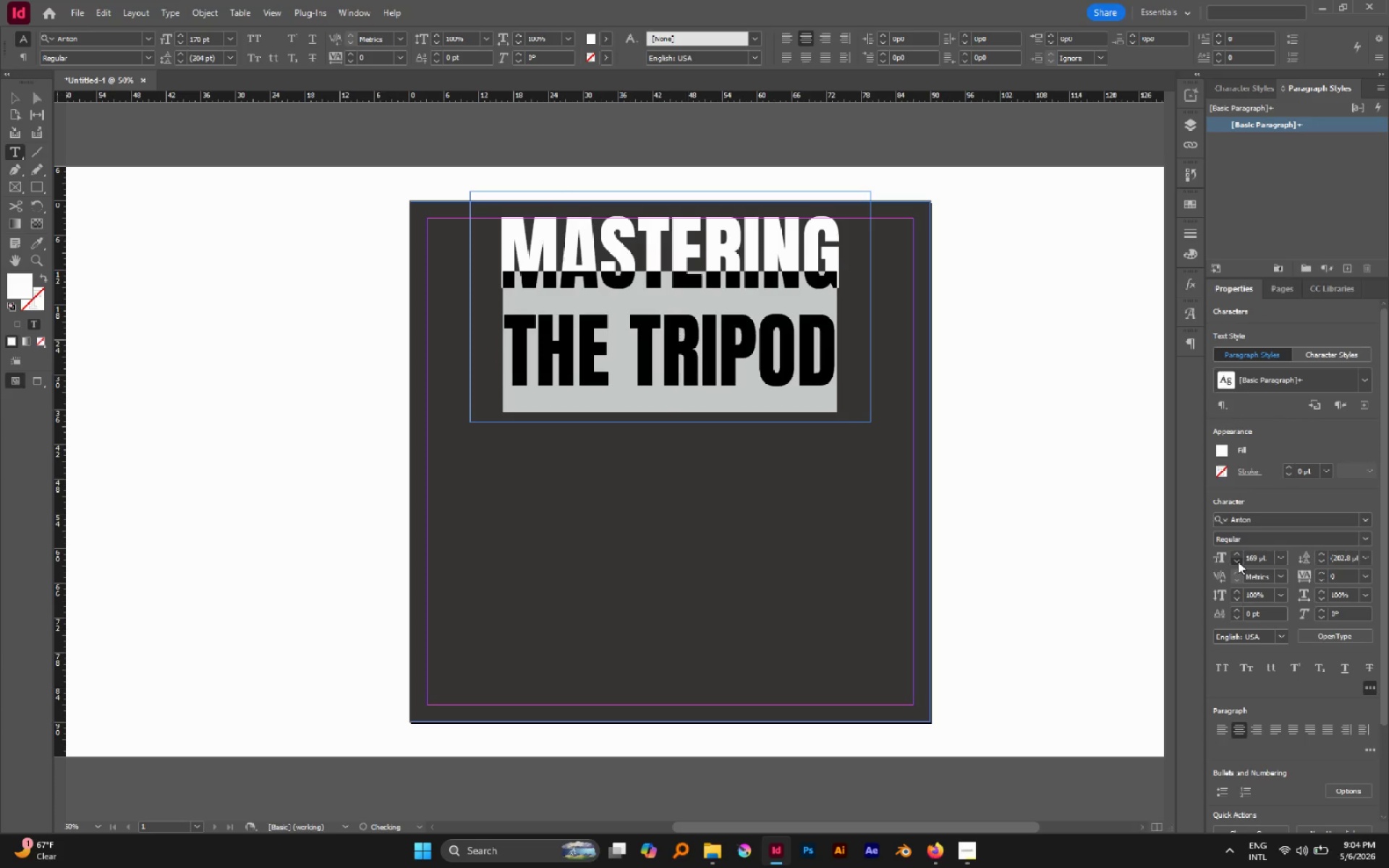 
triple_click([1238, 561])
 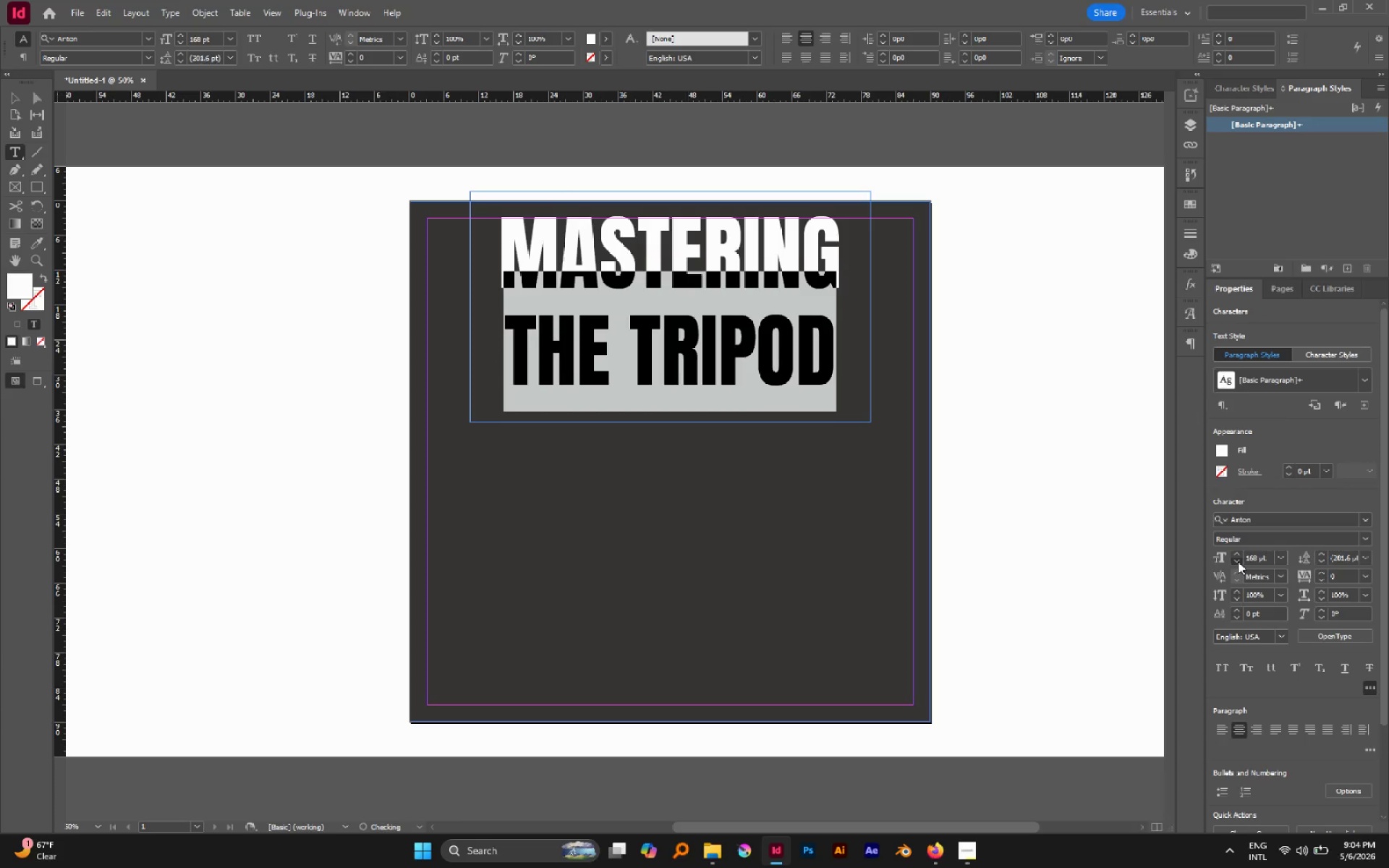 
triple_click([1238, 561])
 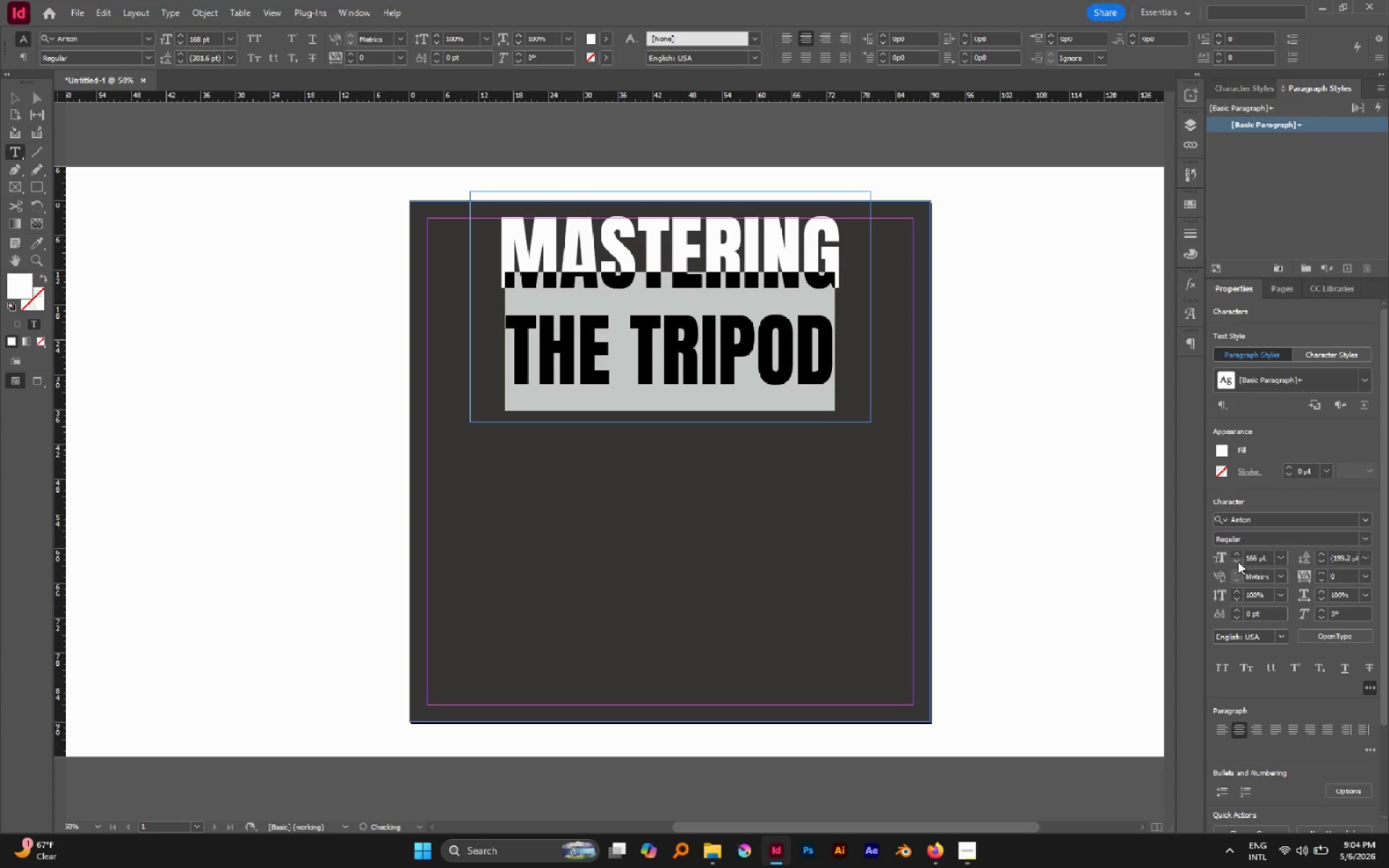 
triple_click([1238, 561])
 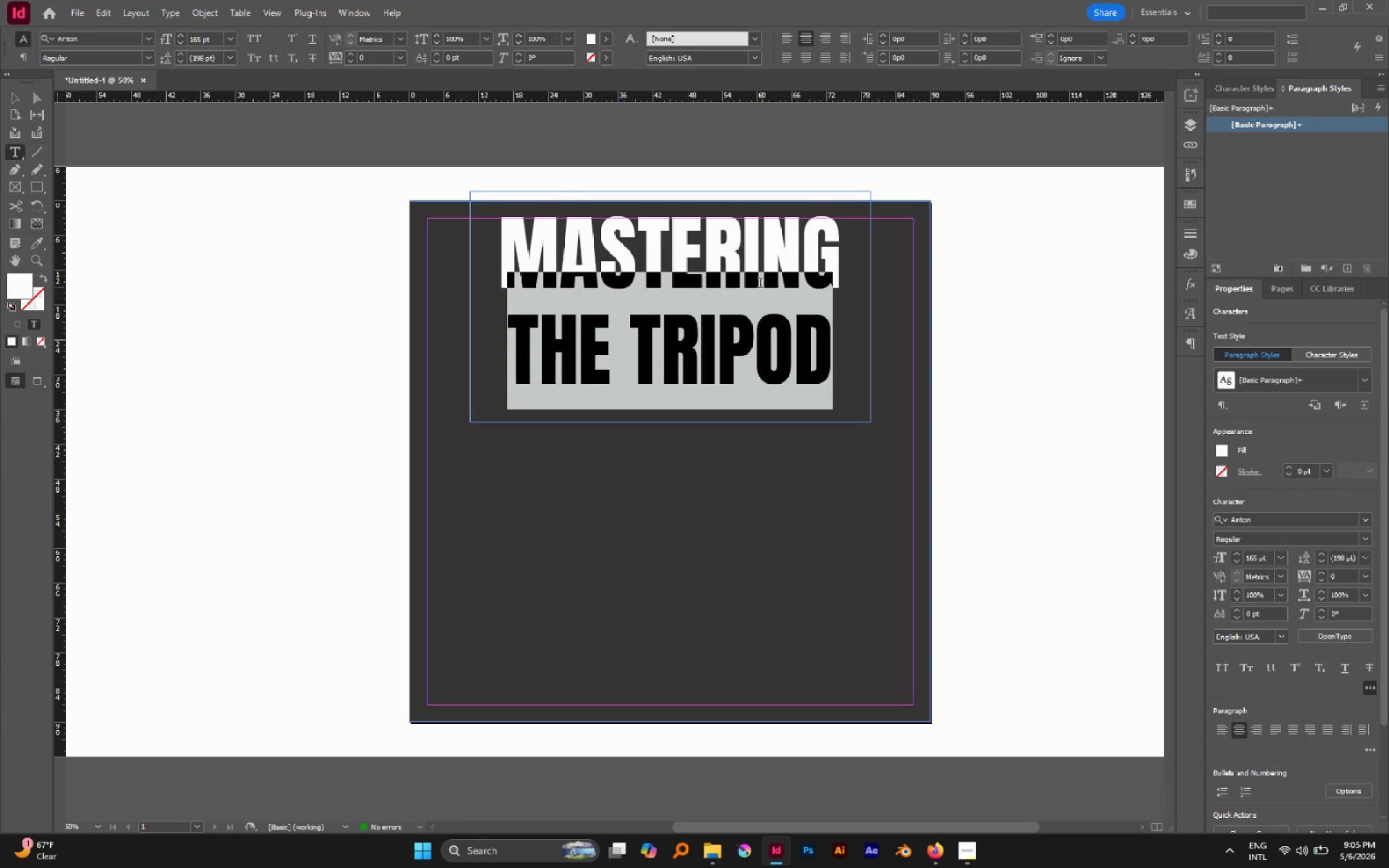 
left_click([844, 370])
 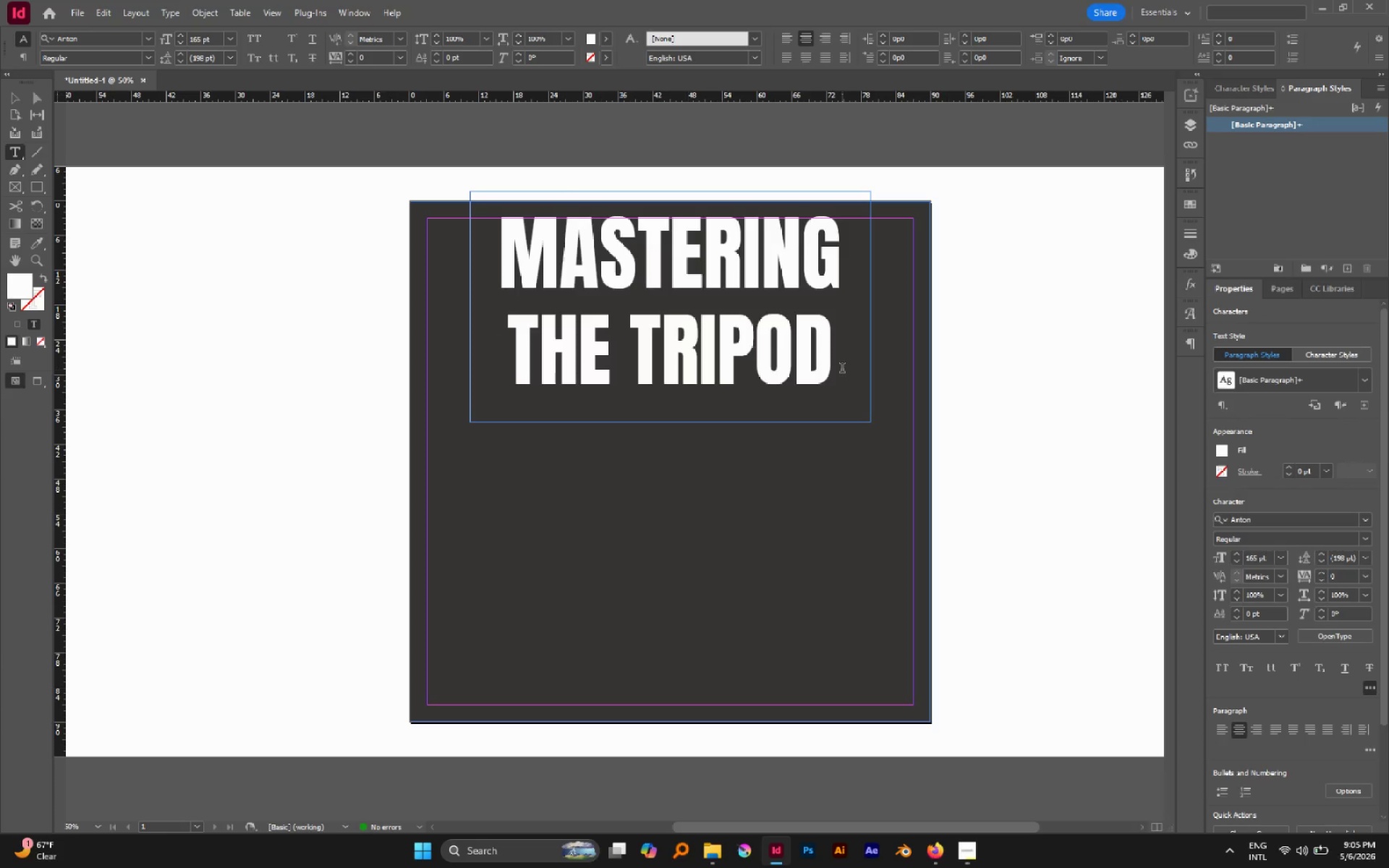 
left_click_drag(start_coordinate=[833, 363], to_coordinate=[517, 199])
 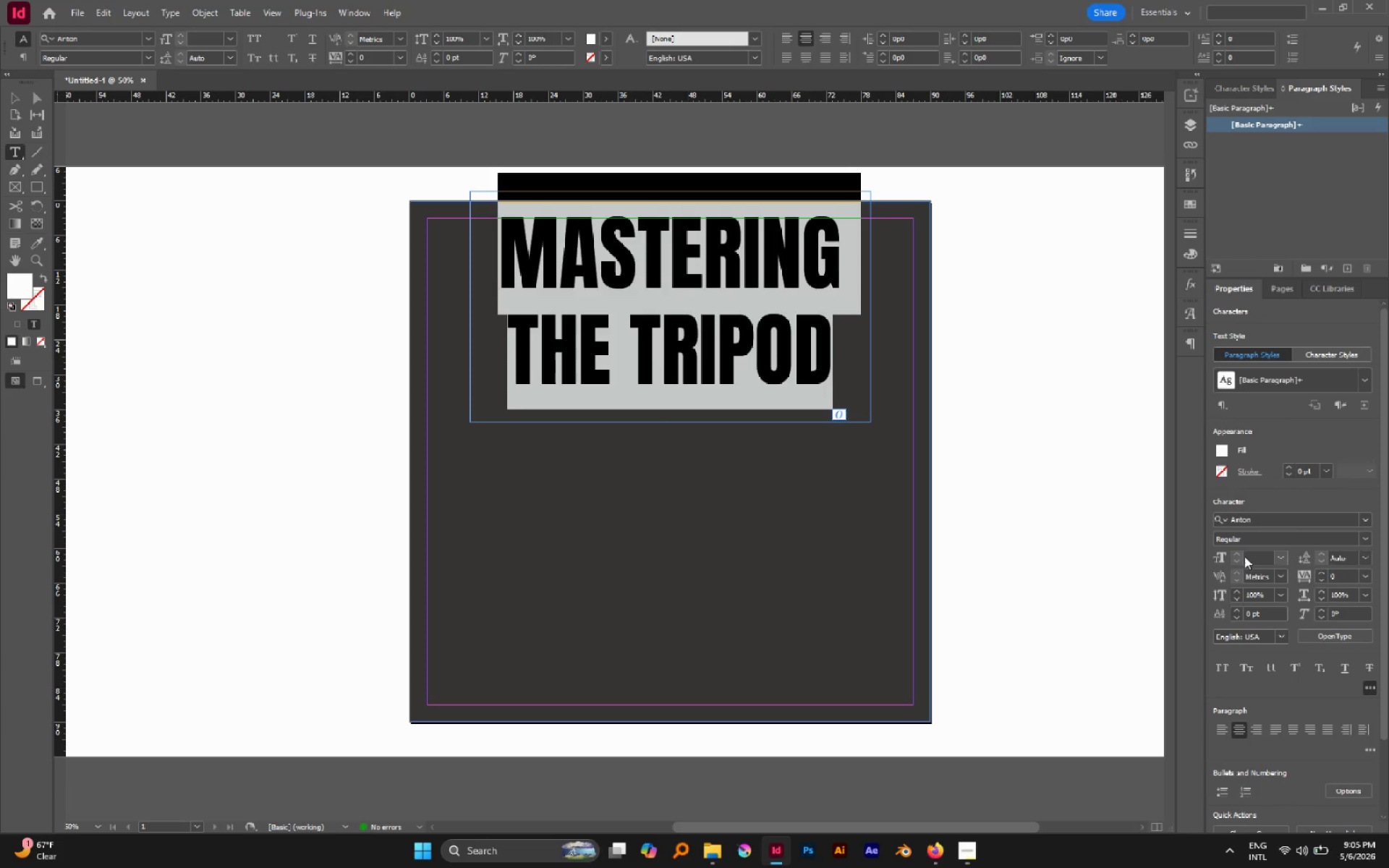 
left_click([1239, 556])
 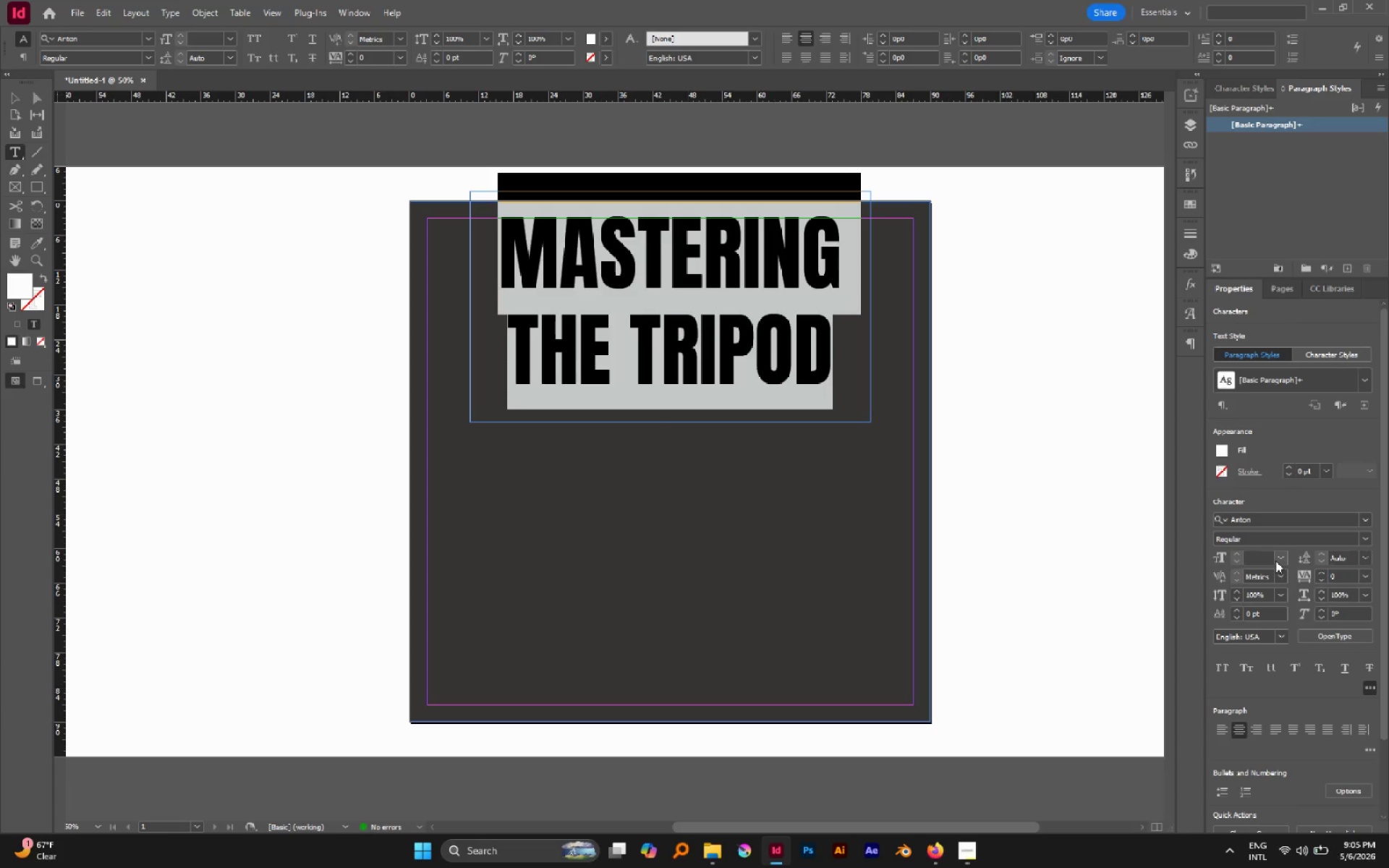 
left_click([1275, 561])
 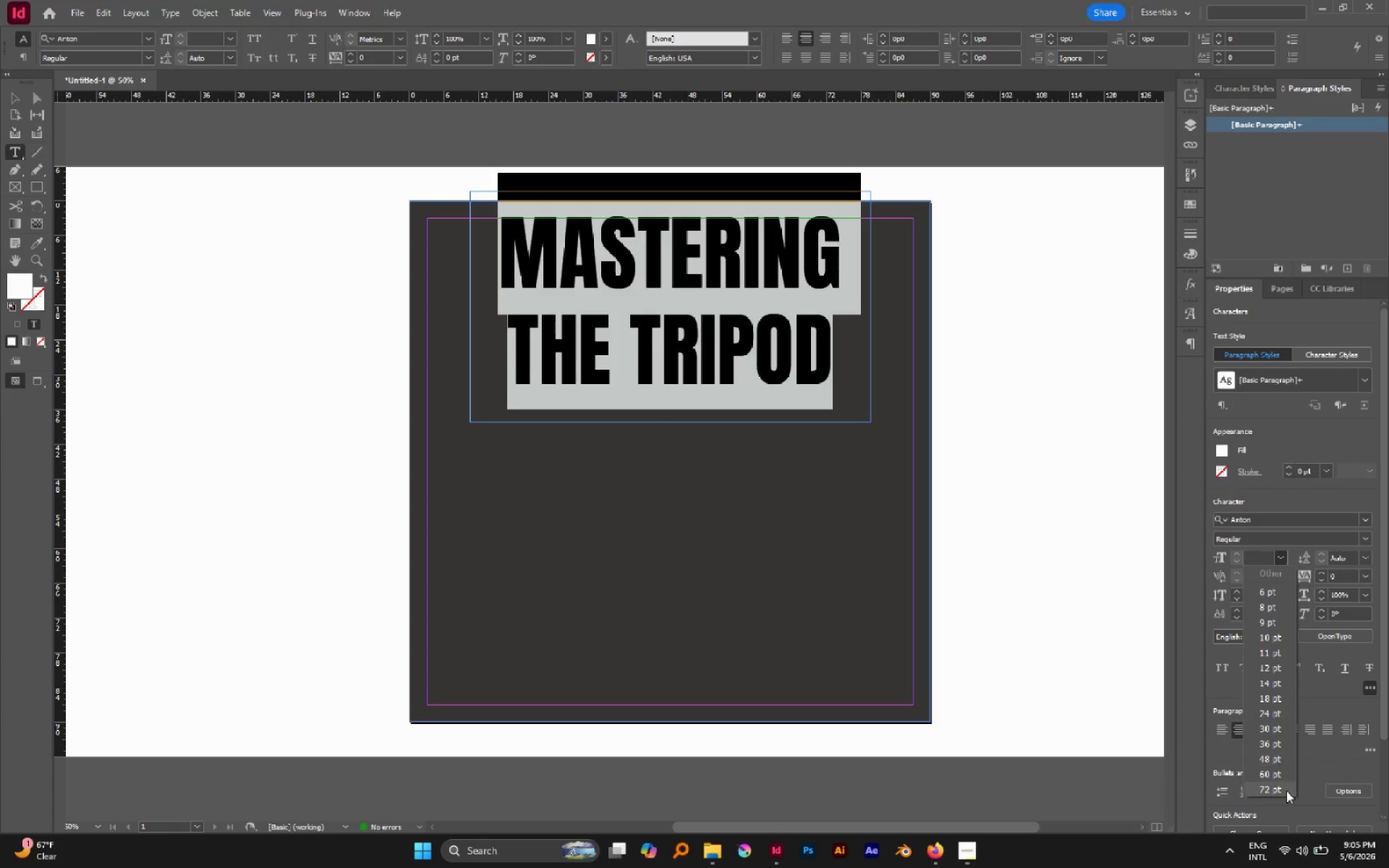 
left_click([1286, 792])
 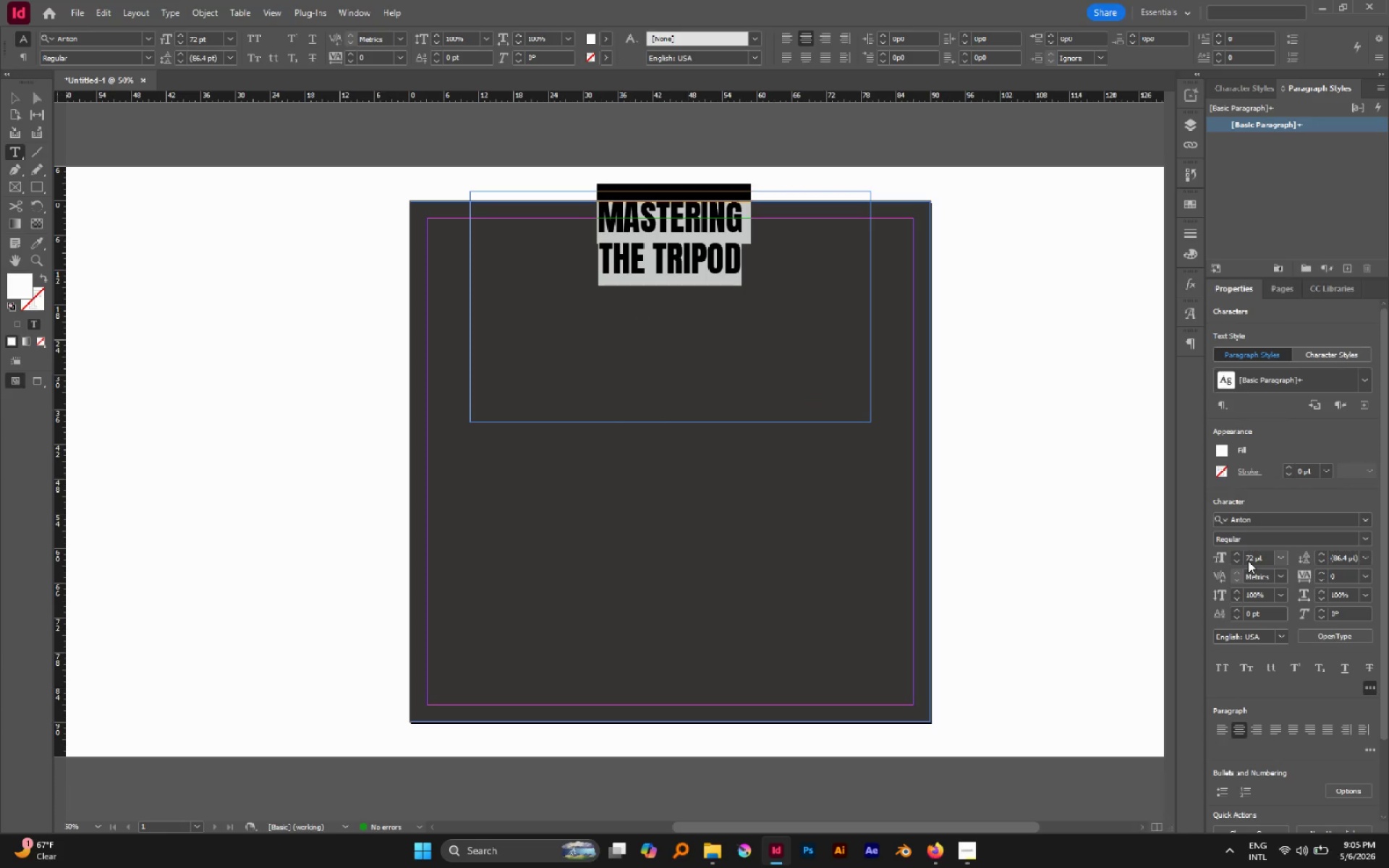 
double_click([1250, 561])
 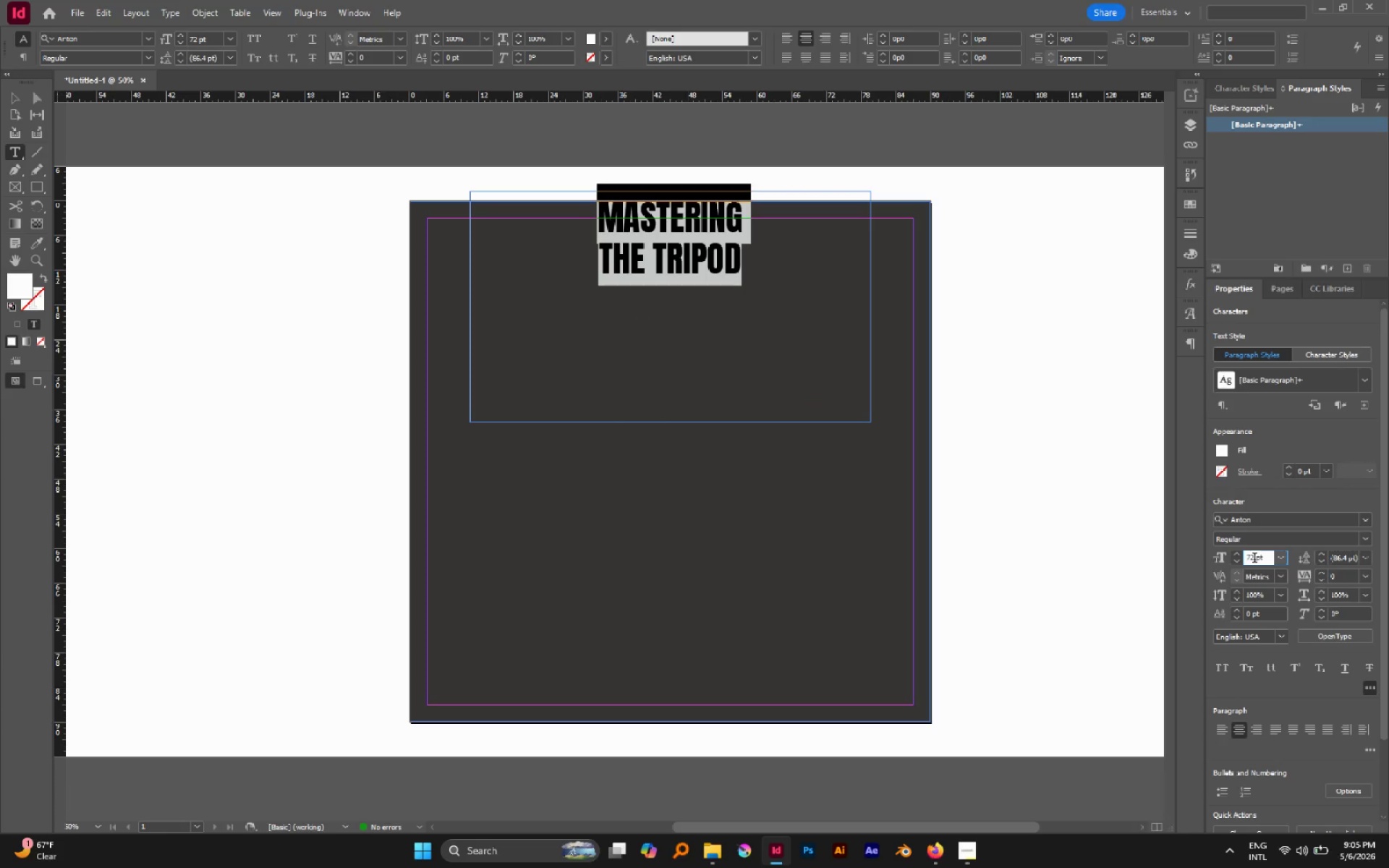 
left_click_drag(start_coordinate=[1255, 558], to_coordinate=[1238, 556])
 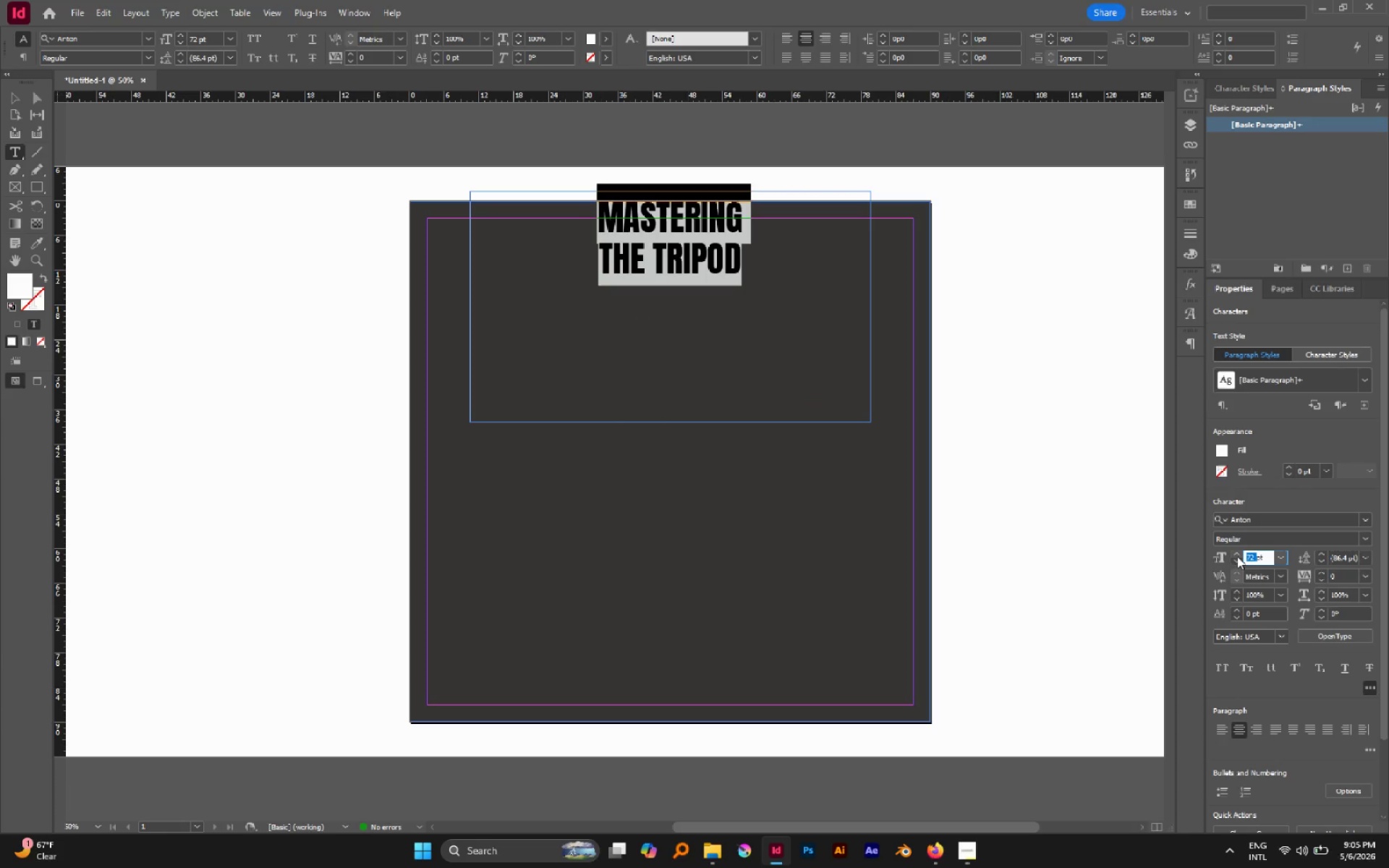 
type(180)
 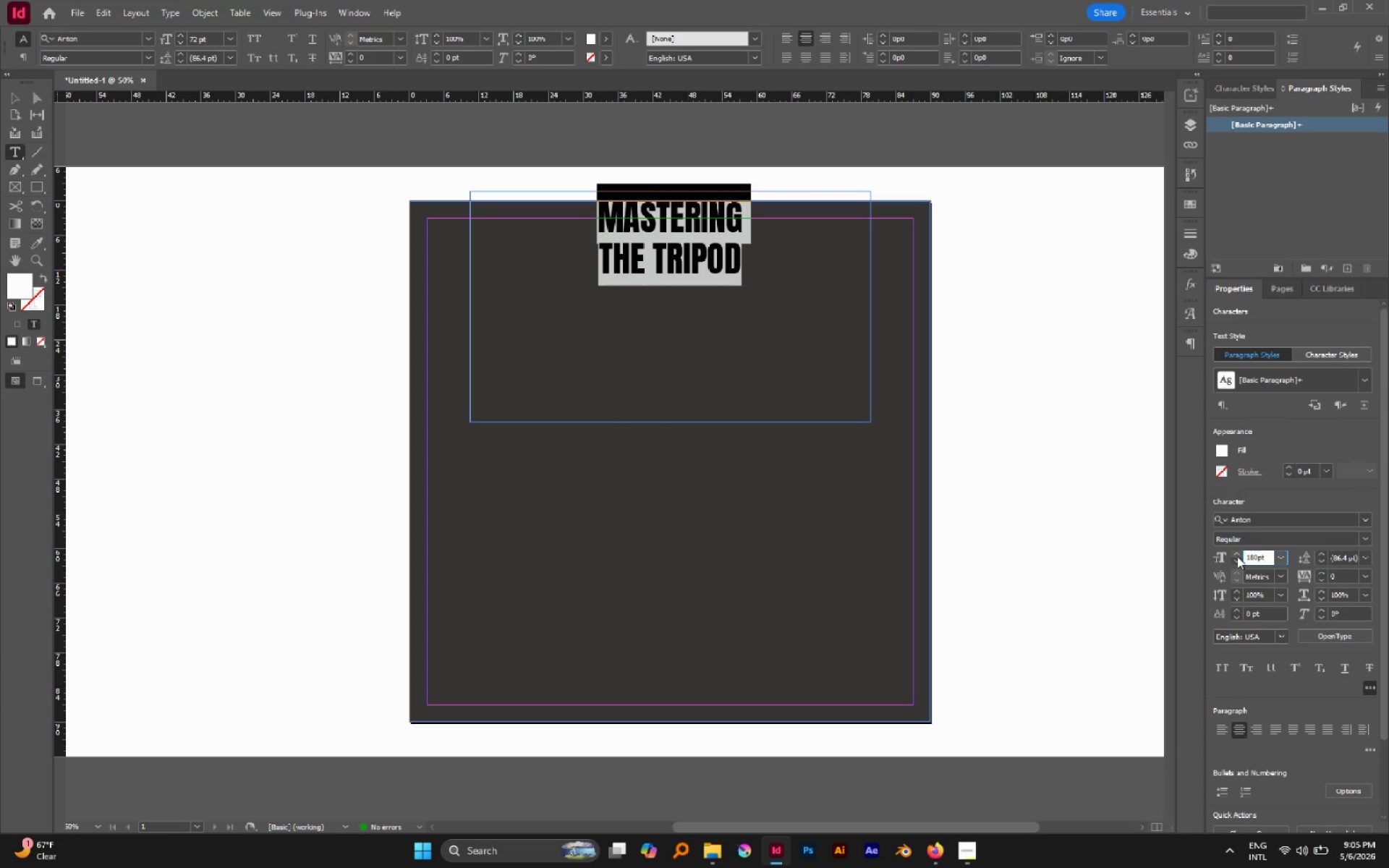 
key(Enter)
 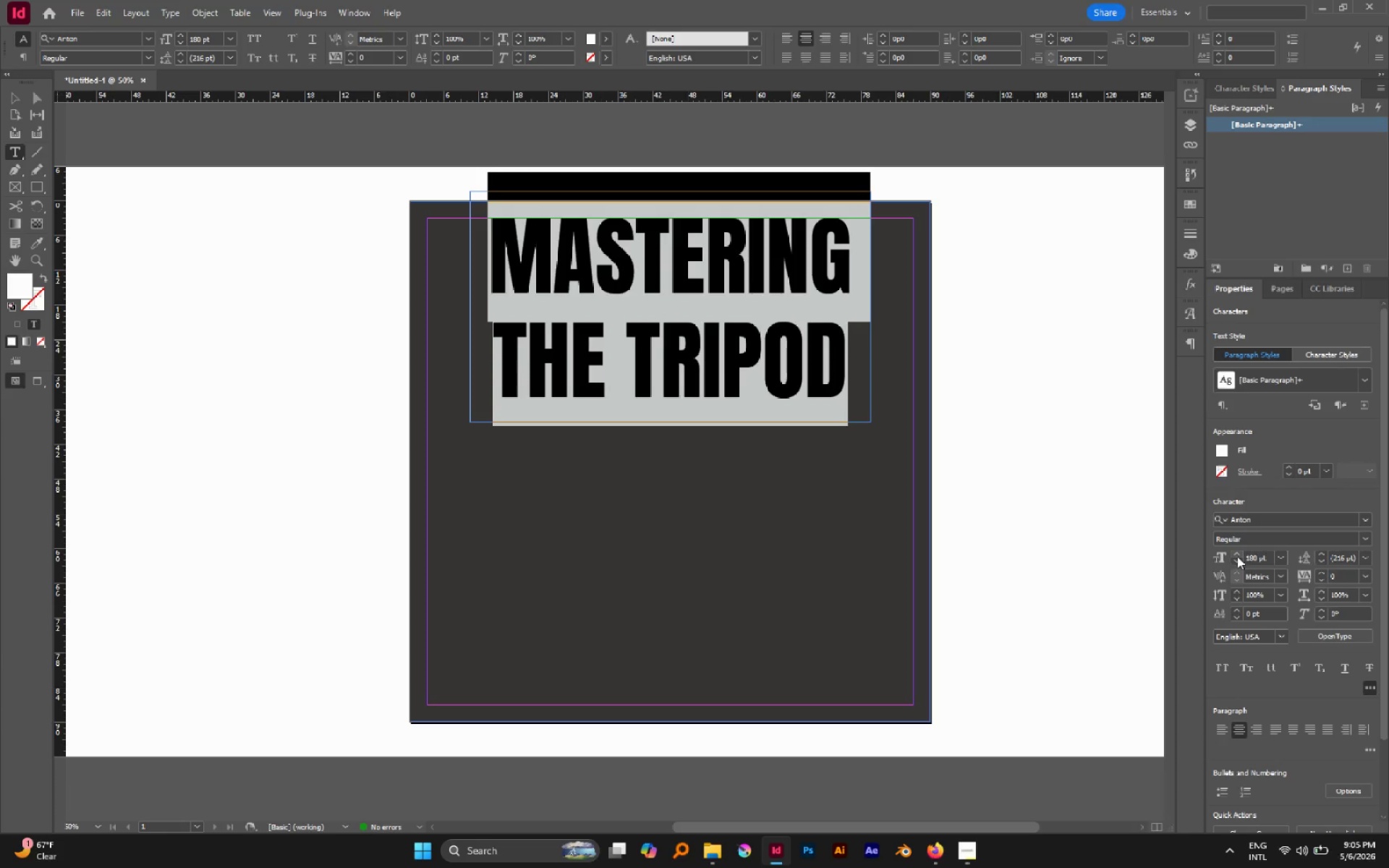 
left_click([789, 342])
 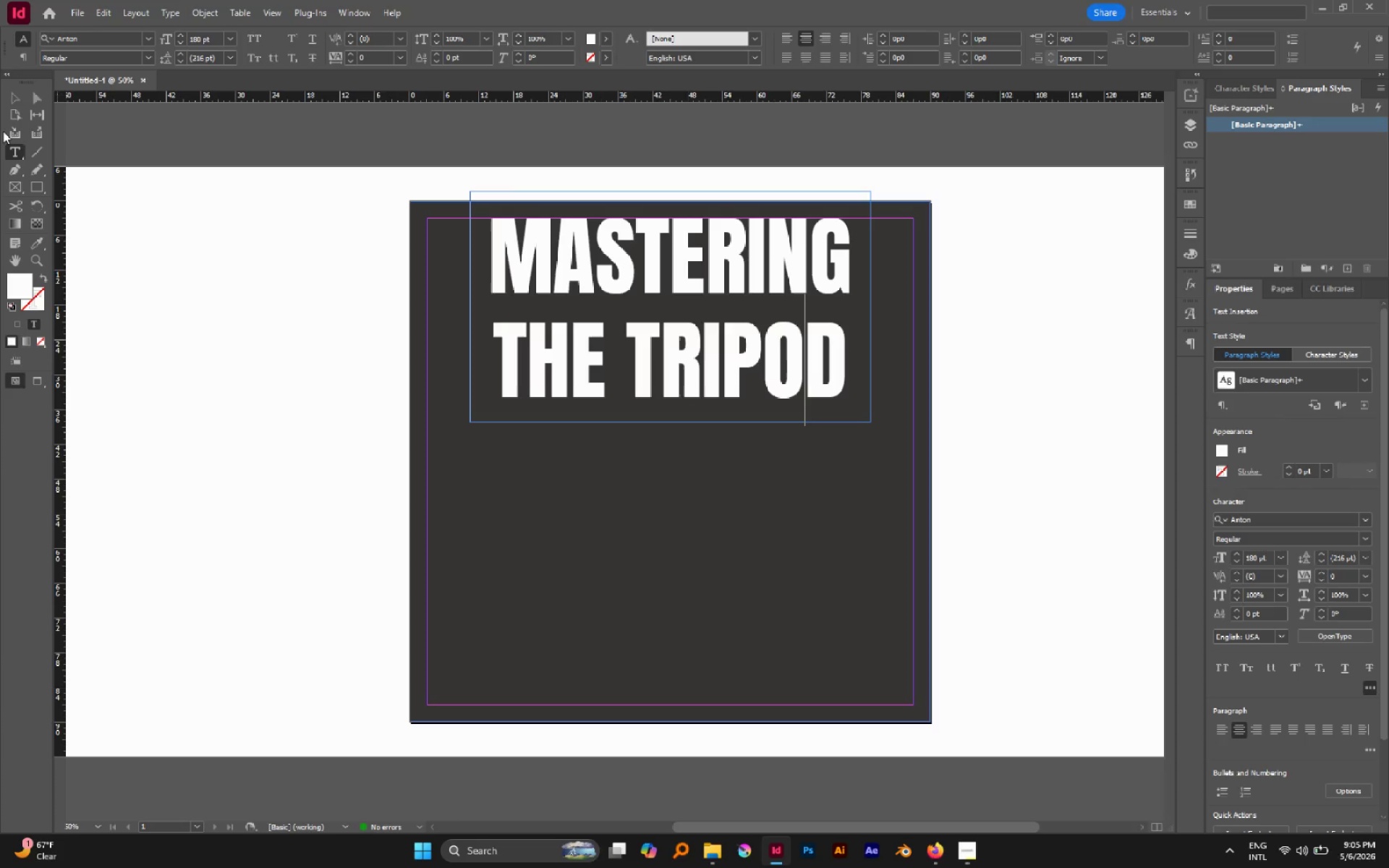 
left_click([9, 91])
 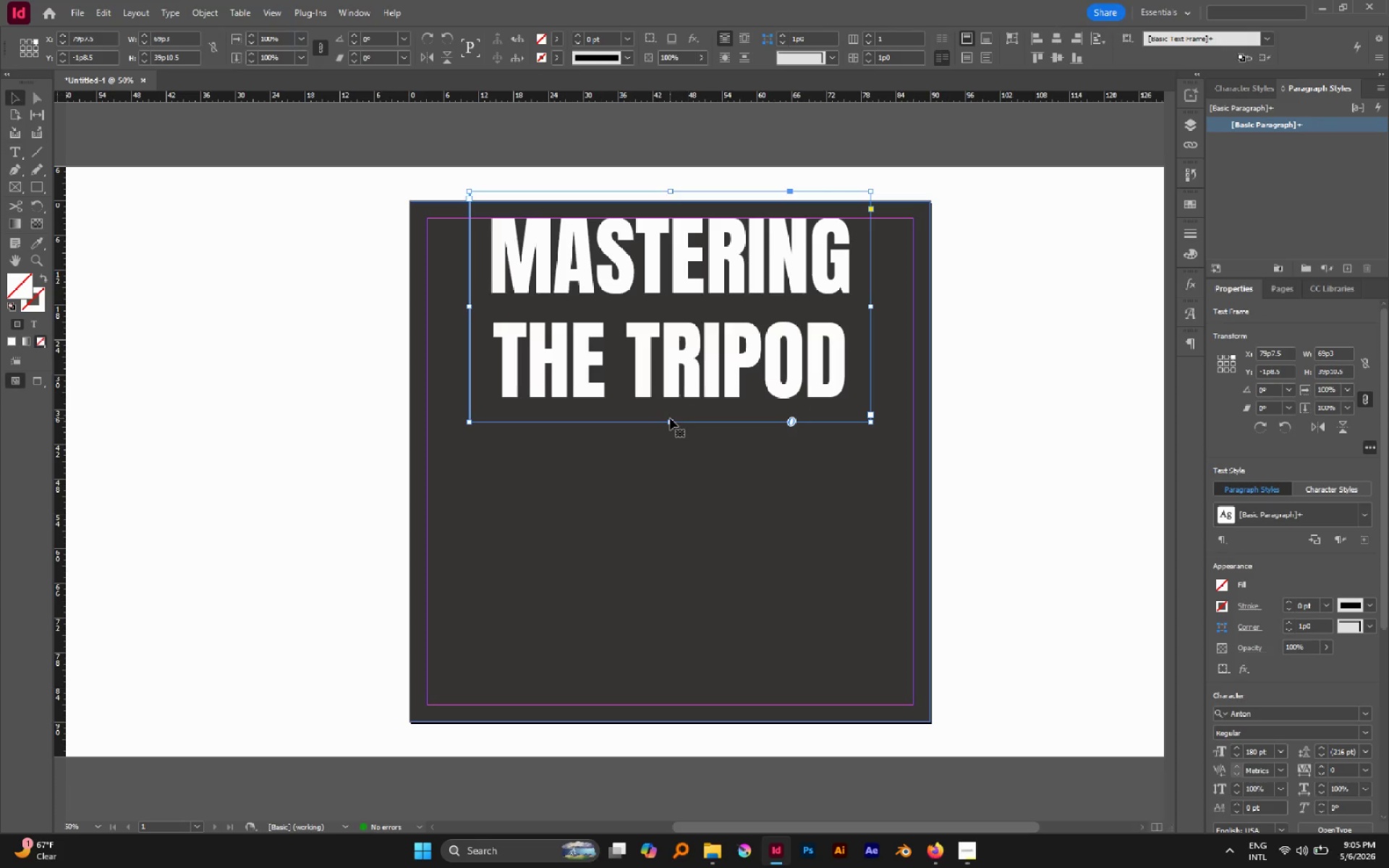 
left_click_drag(start_coordinate=[671, 422], to_coordinate=[664, 411])
 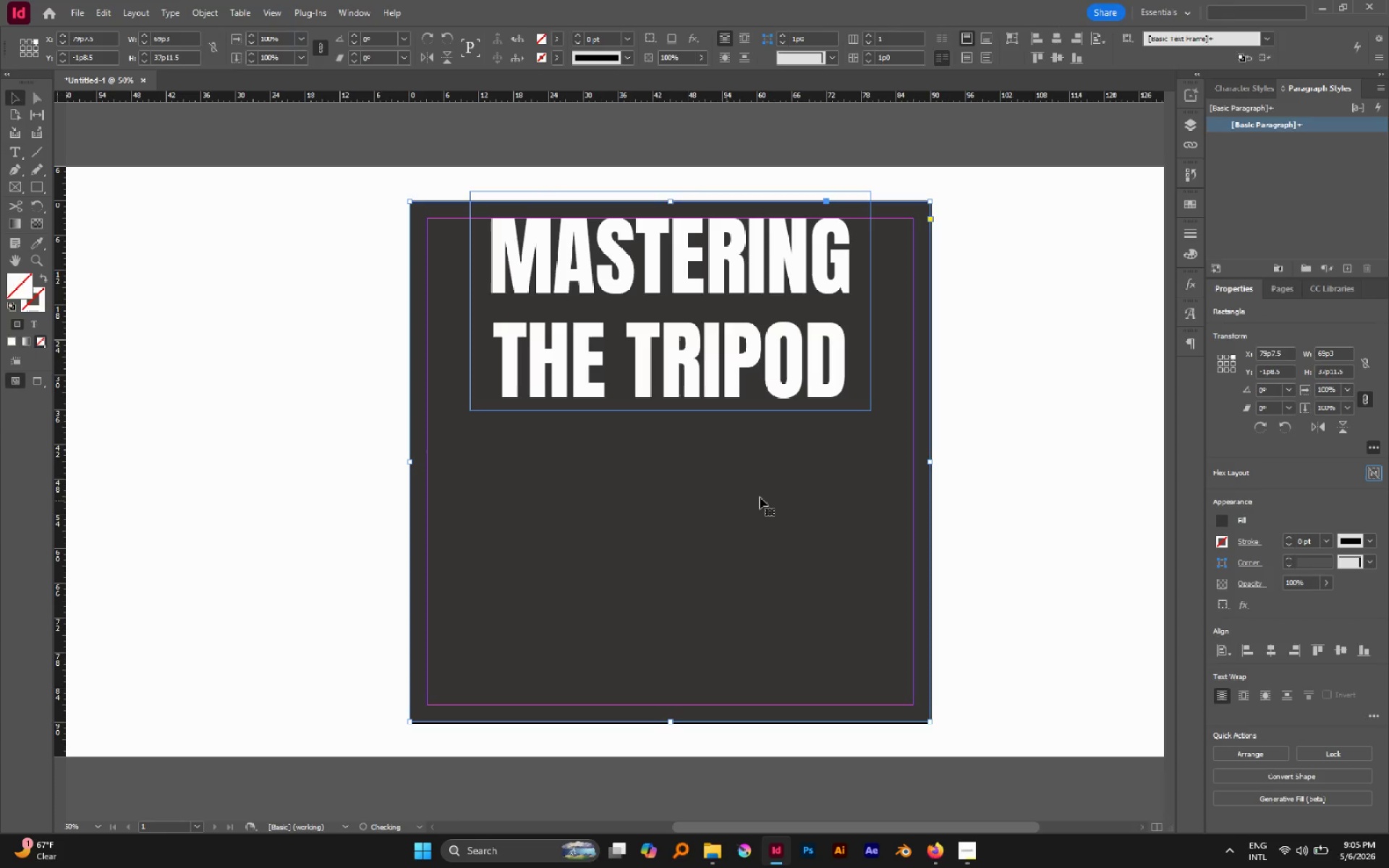 
hold_key(key=AltLeft, duration=0.55)
scroll: coordinate [762, 495], scroll_direction: down, amount: 1.0
 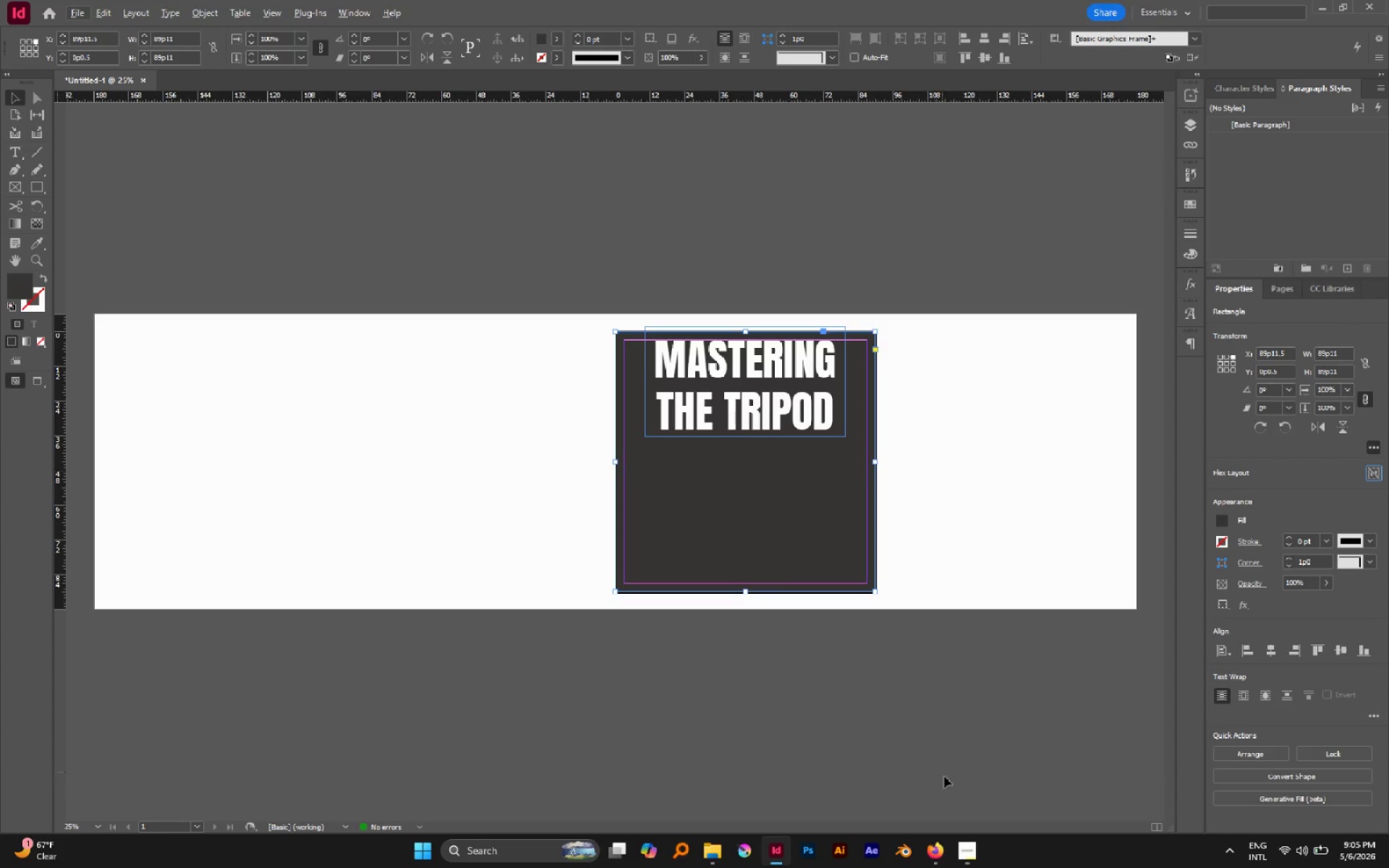 
left_click([966, 843])